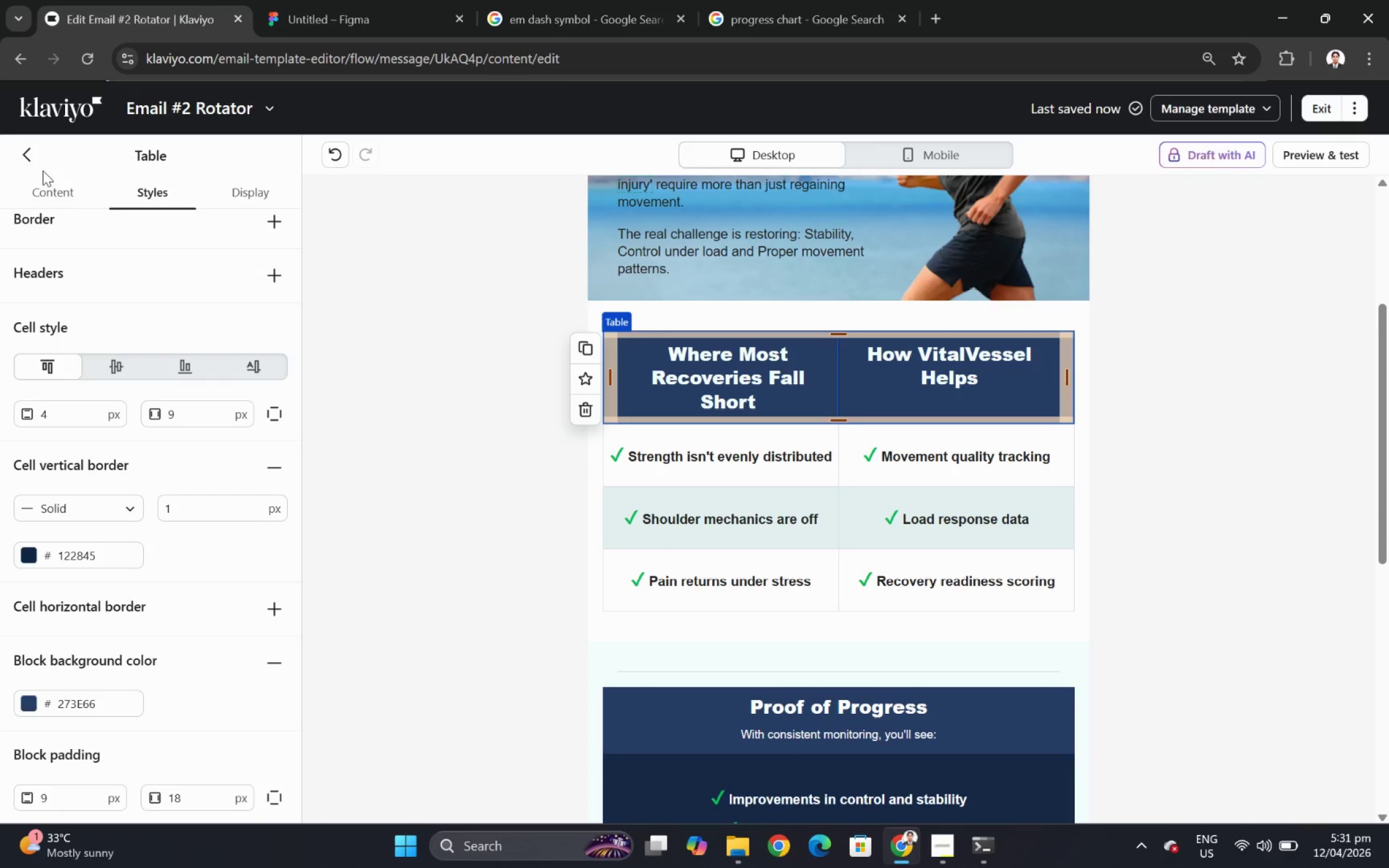 
wait(5.14)
 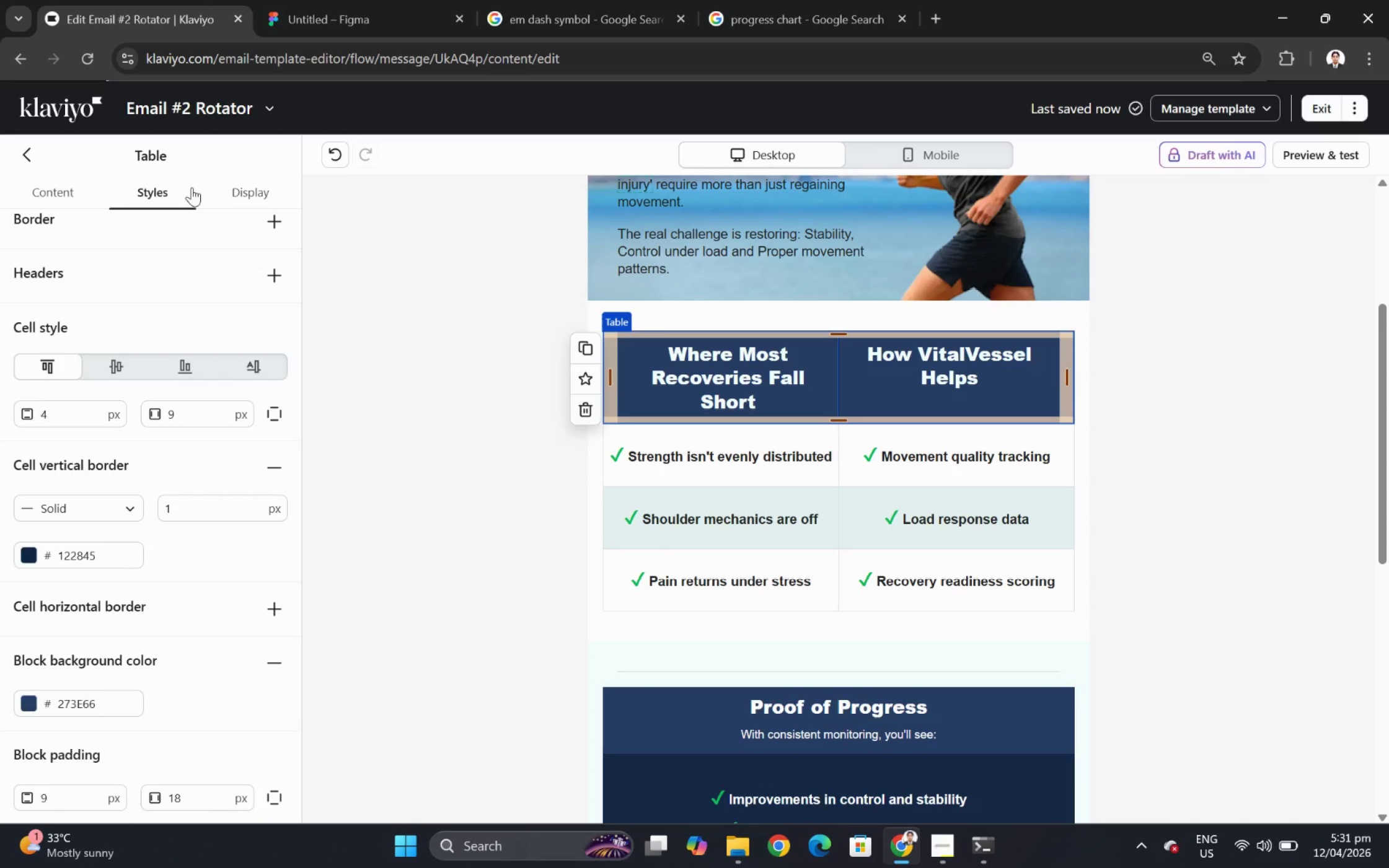 
left_click([51, 193])
 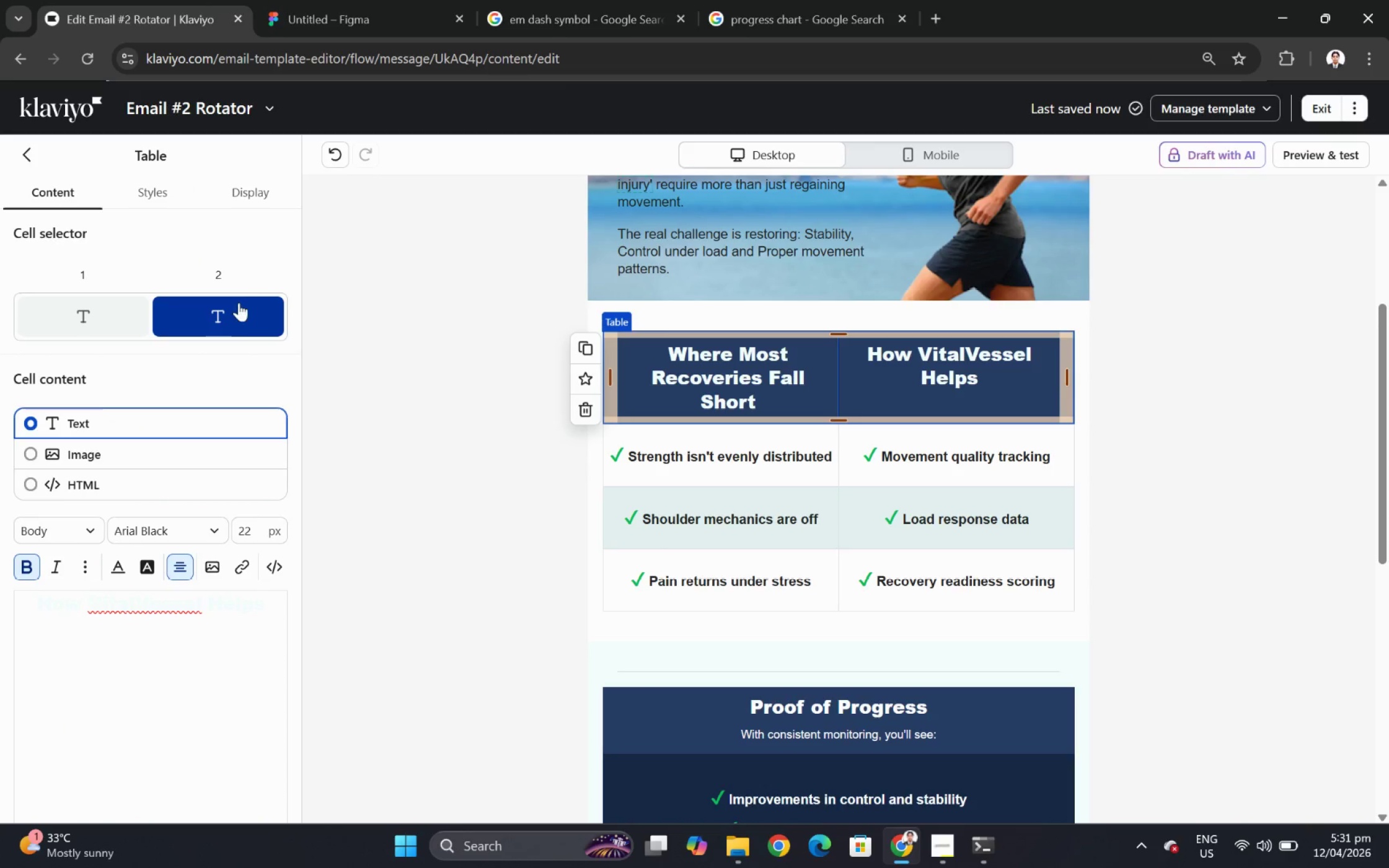 
left_click([239, 320])
 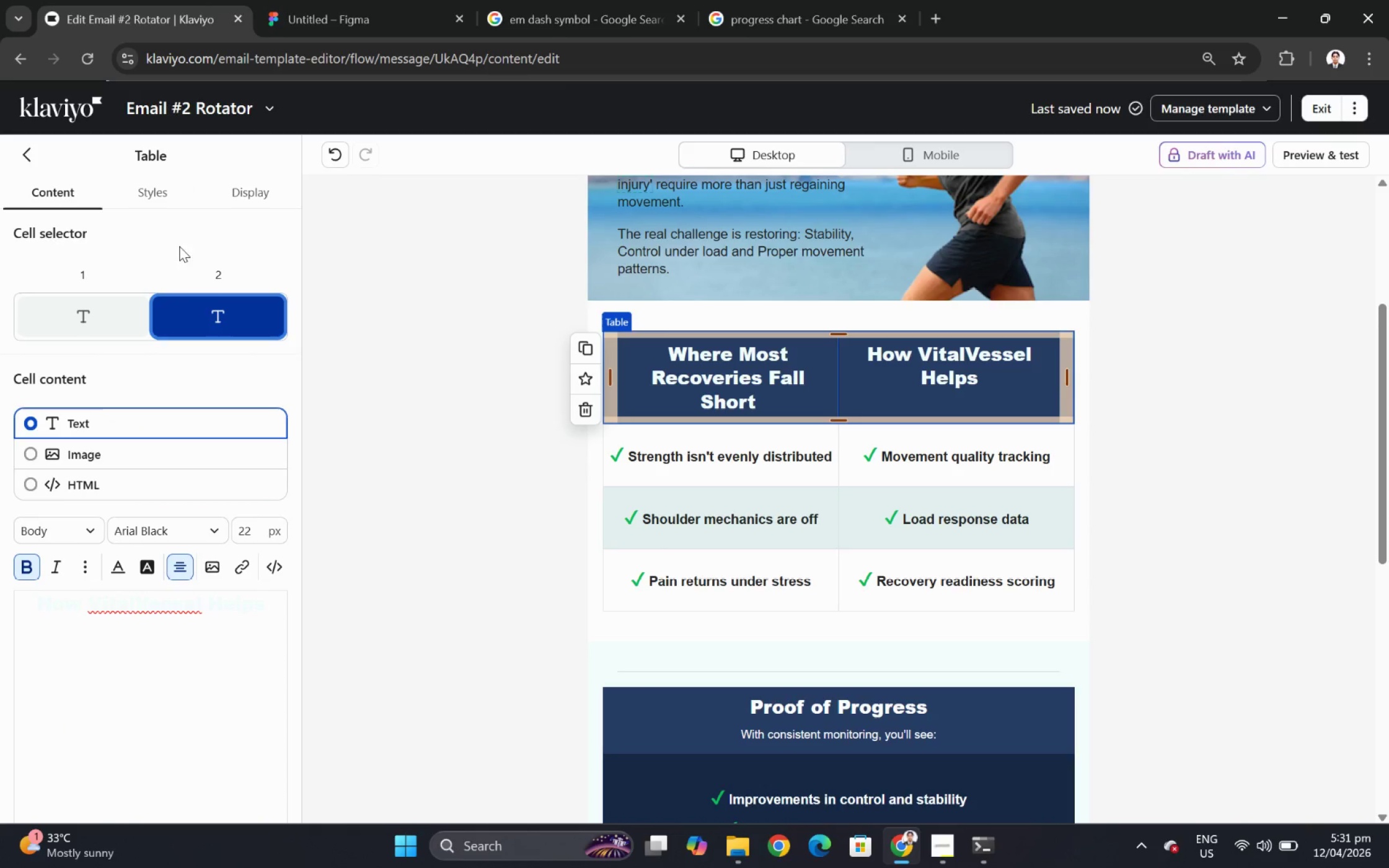 
left_click([162, 199])
 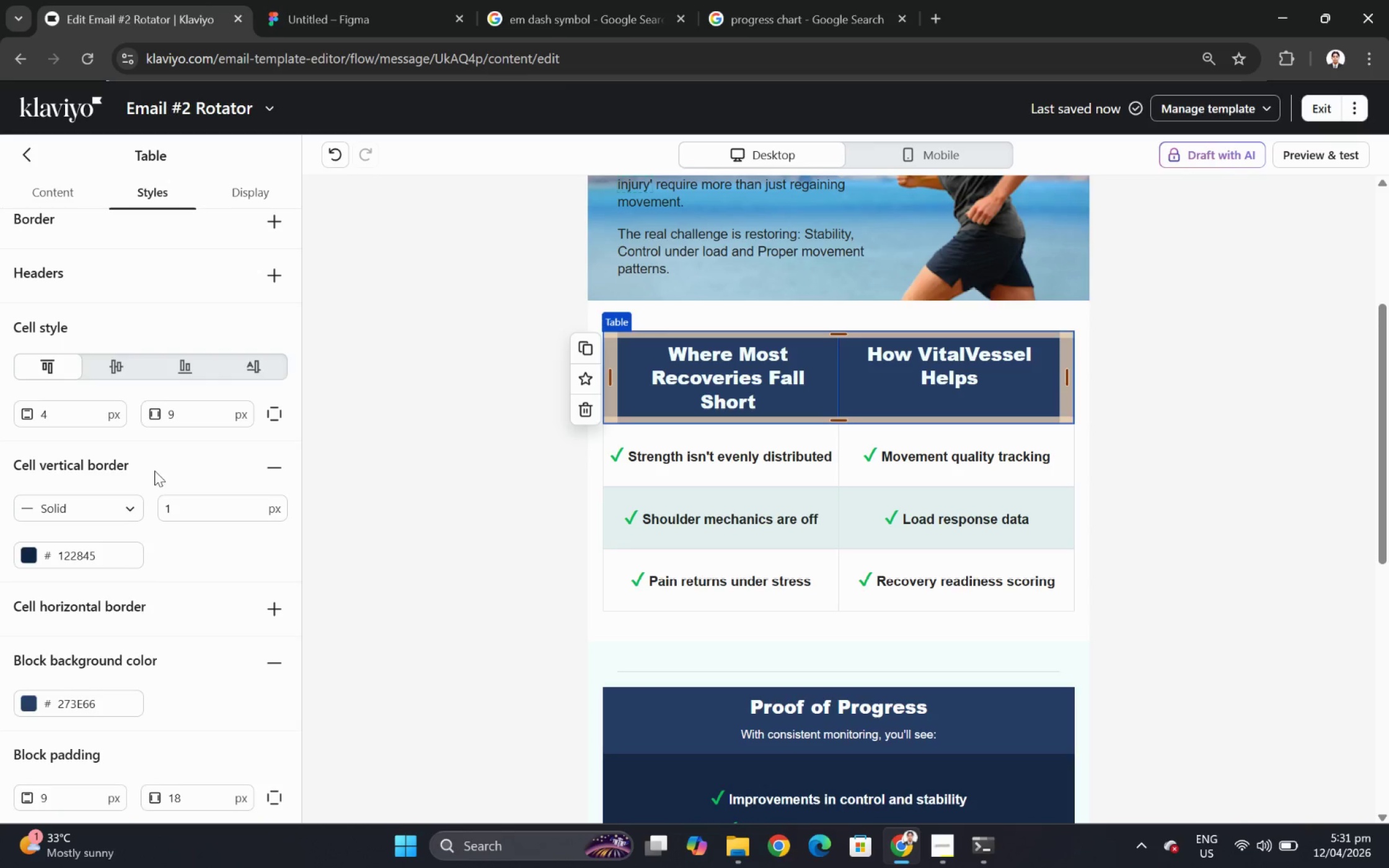 
scroll: coordinate [176, 546], scroll_direction: down, amount: 5.0
 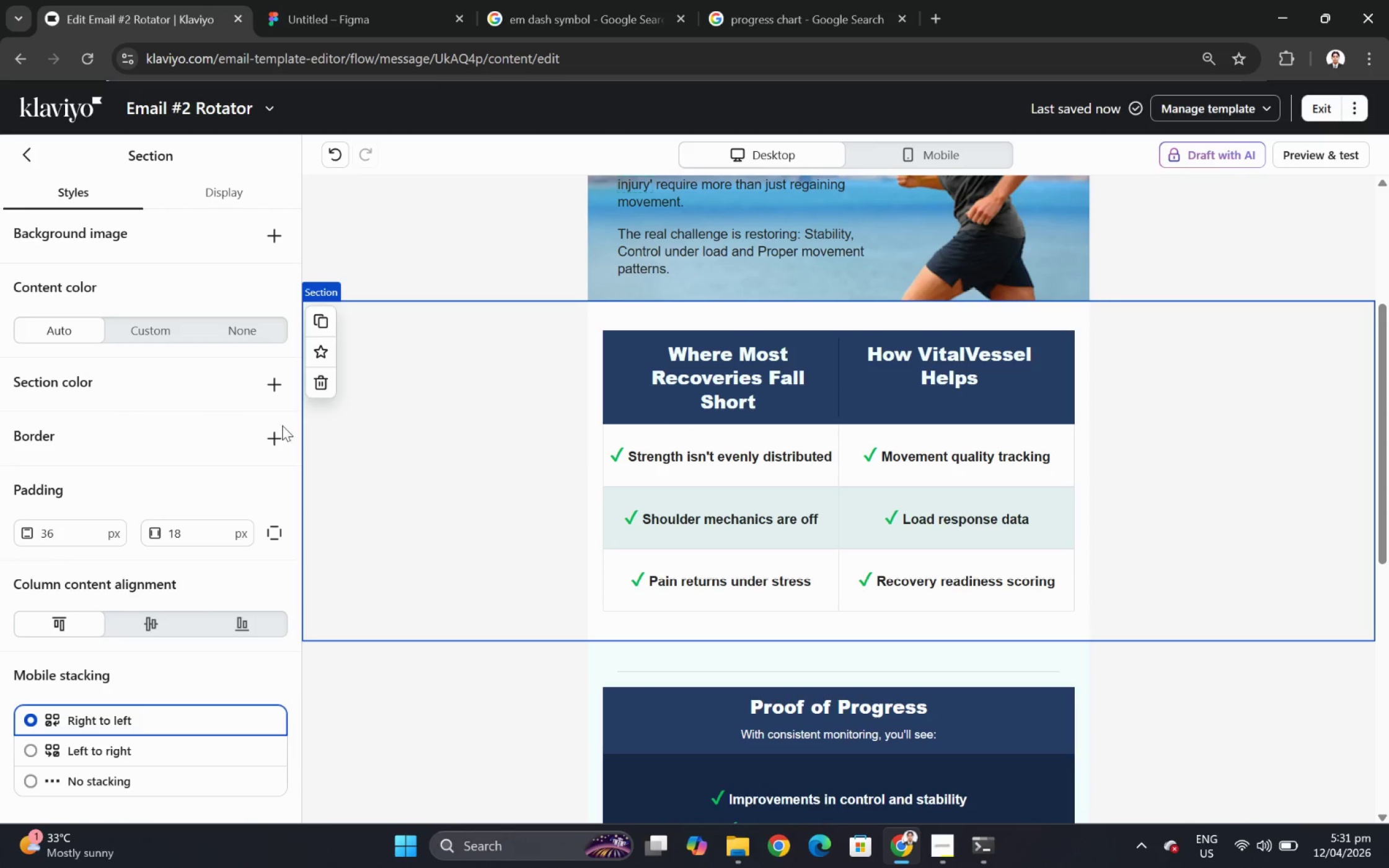 
left_click([169, 631])
 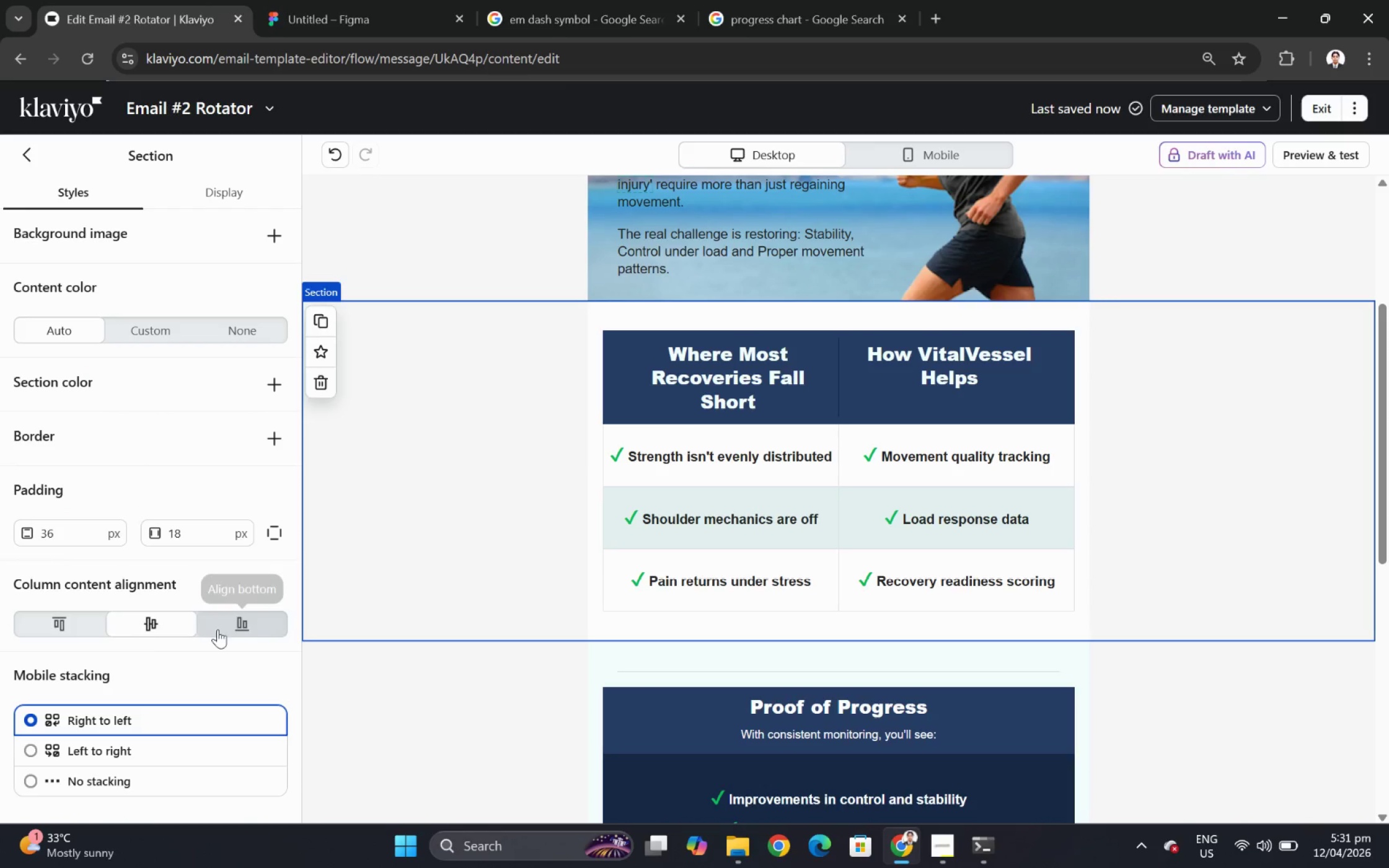 
left_click([61, 626])
 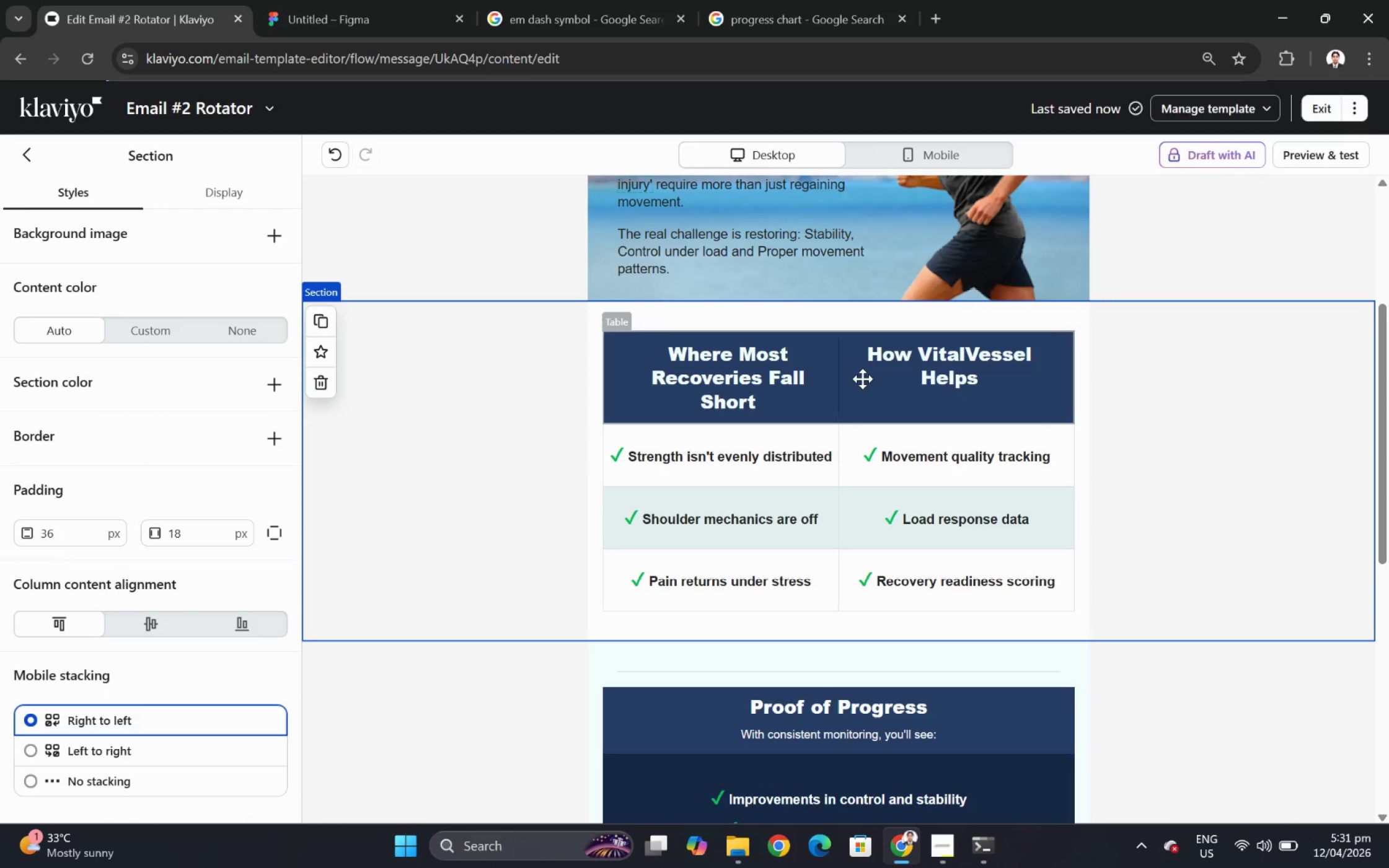 
left_click([946, 380])
 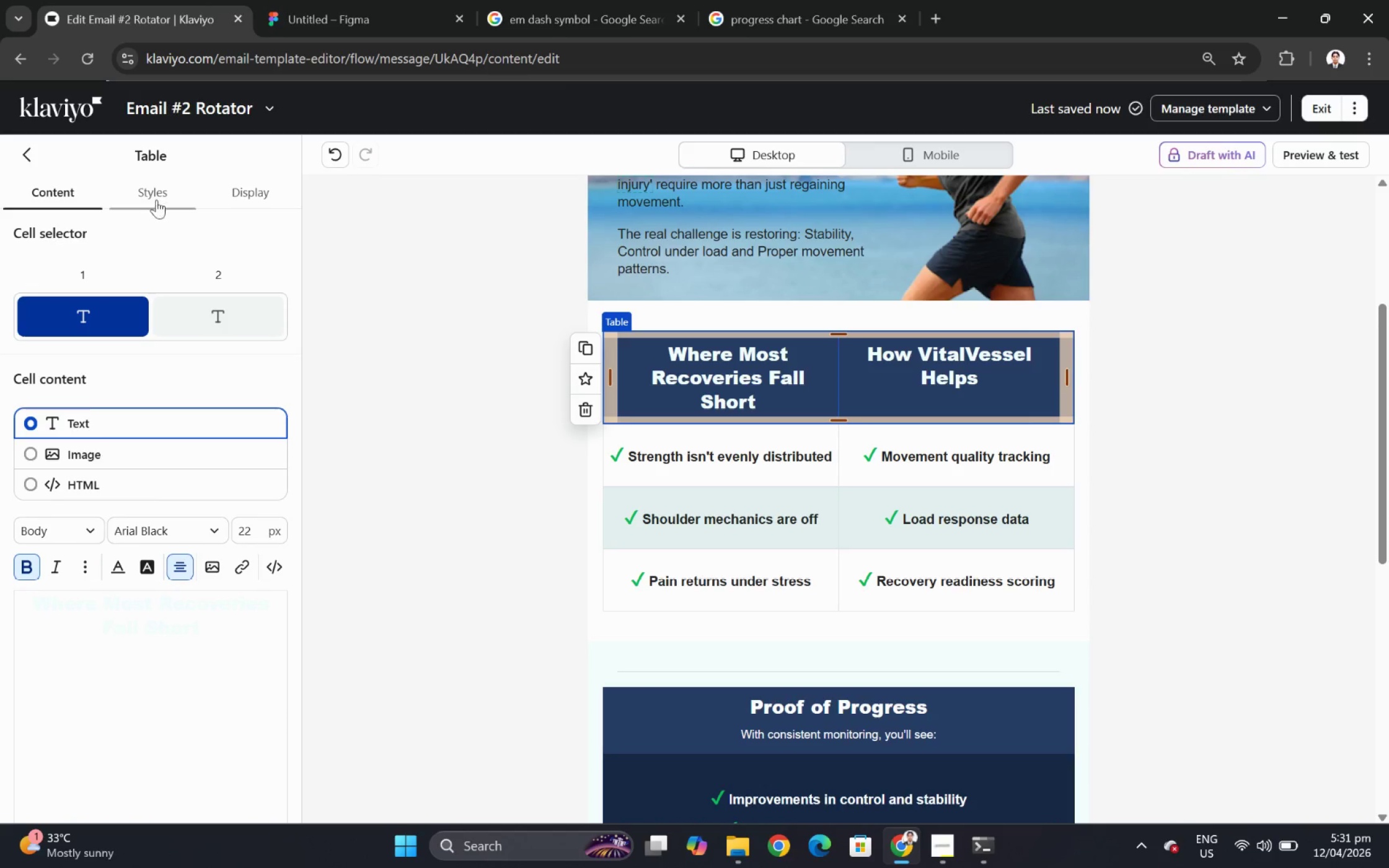 
scroll: coordinate [151, 541], scroll_direction: down, amount: 4.0
 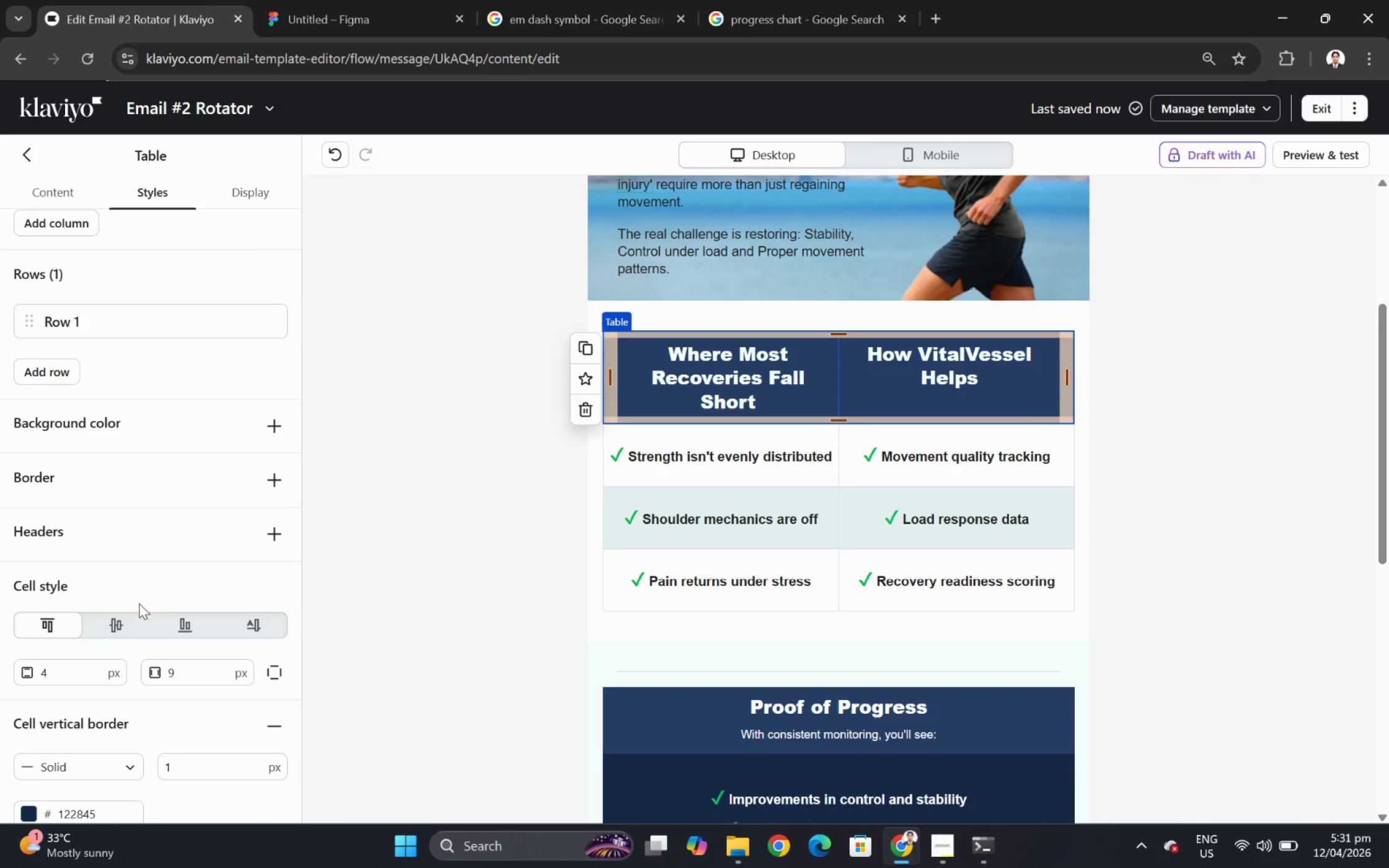 
left_click([123, 623])
 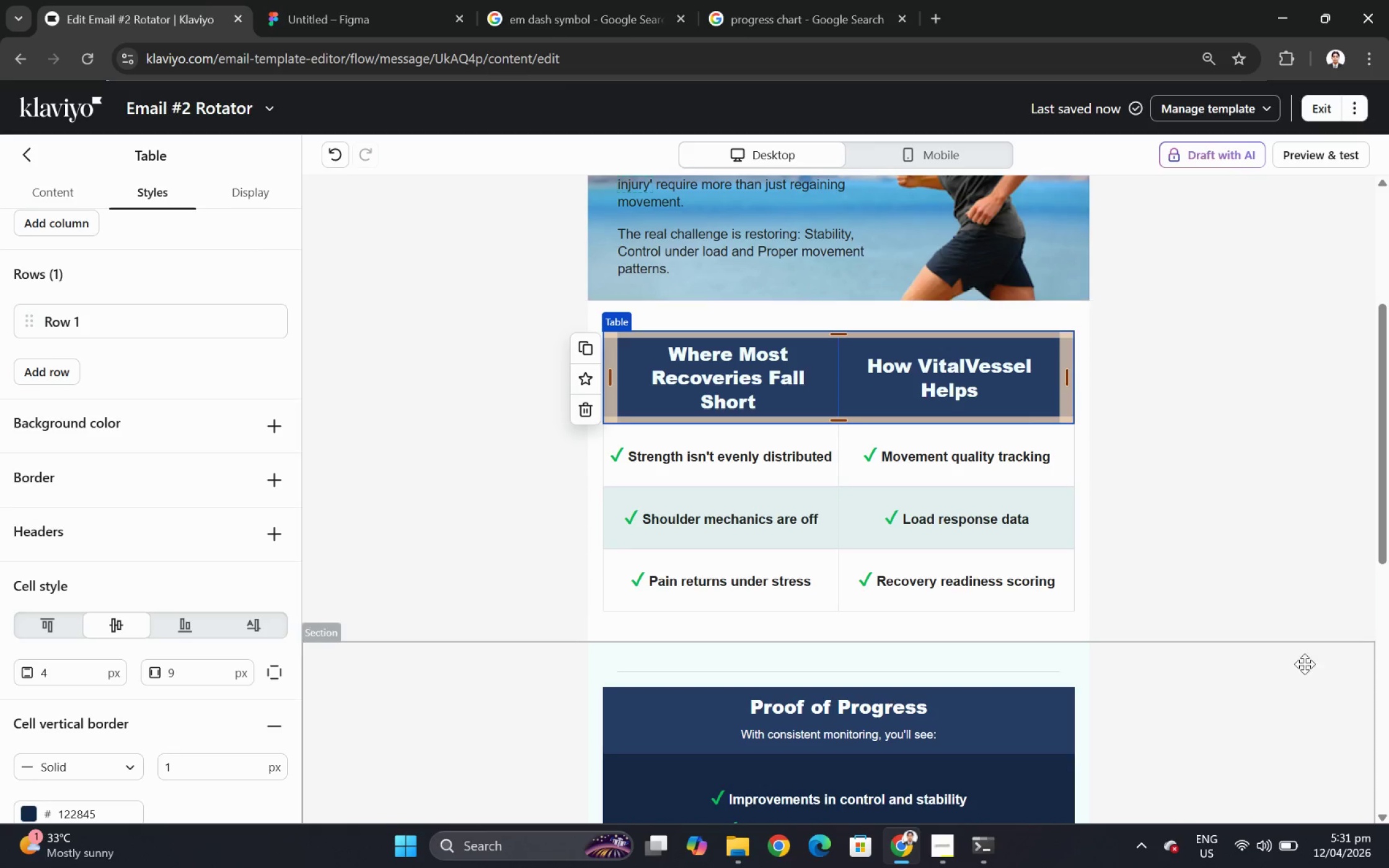 
left_click_drag(start_coordinate=[1189, 714], to_coordinate=[1192, 718])
 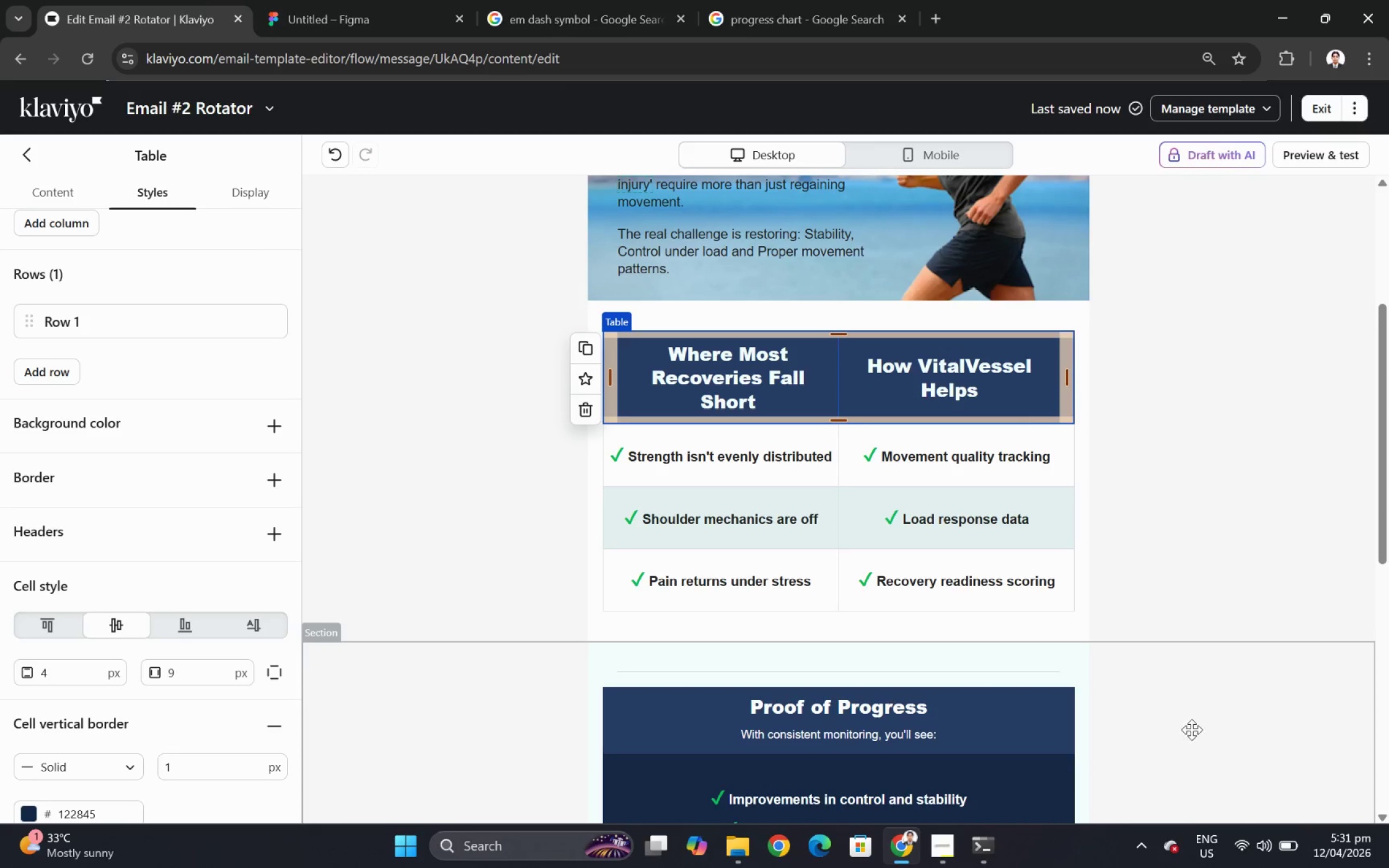 
left_click([1191, 734])
 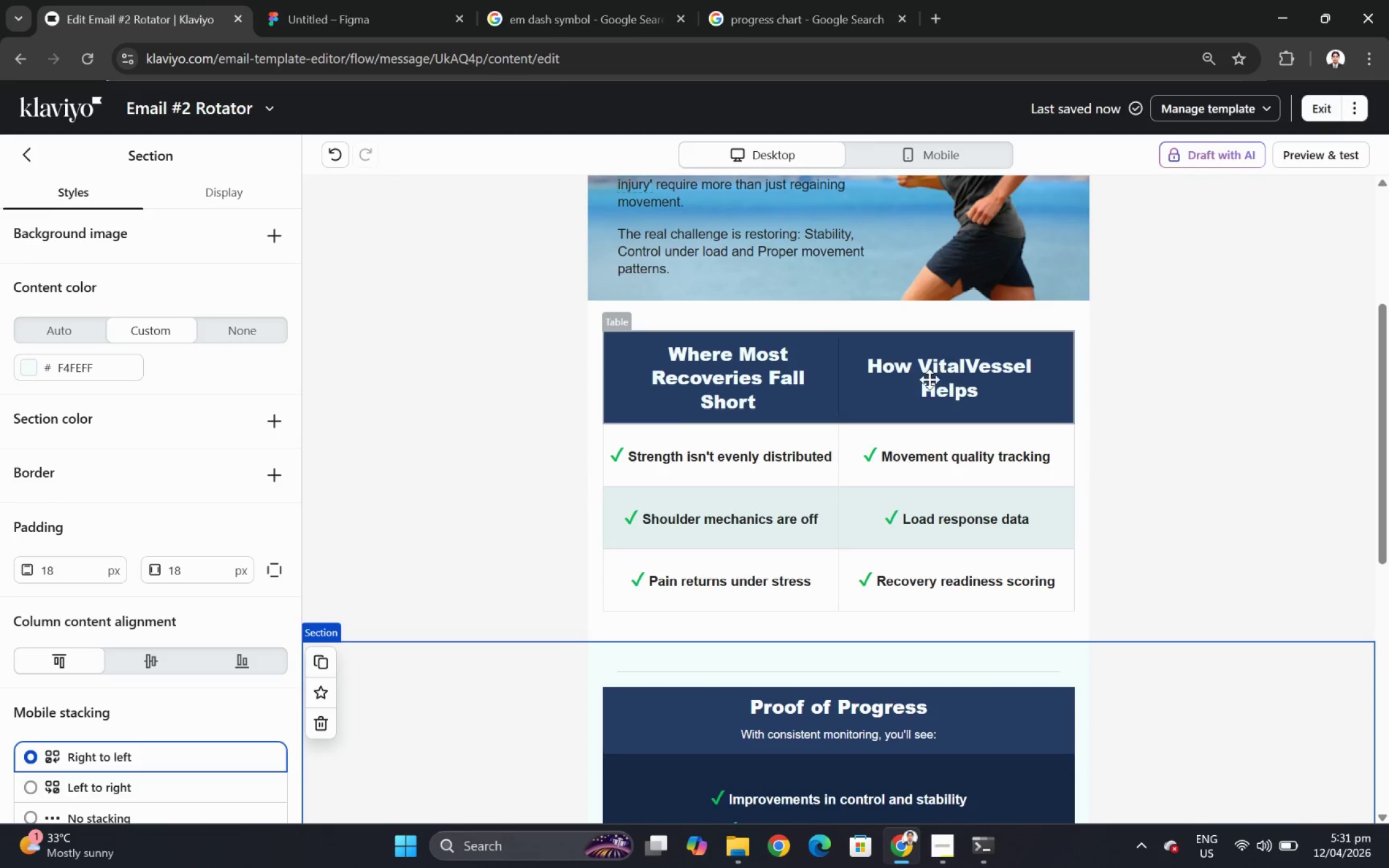 
left_click([969, 165])
 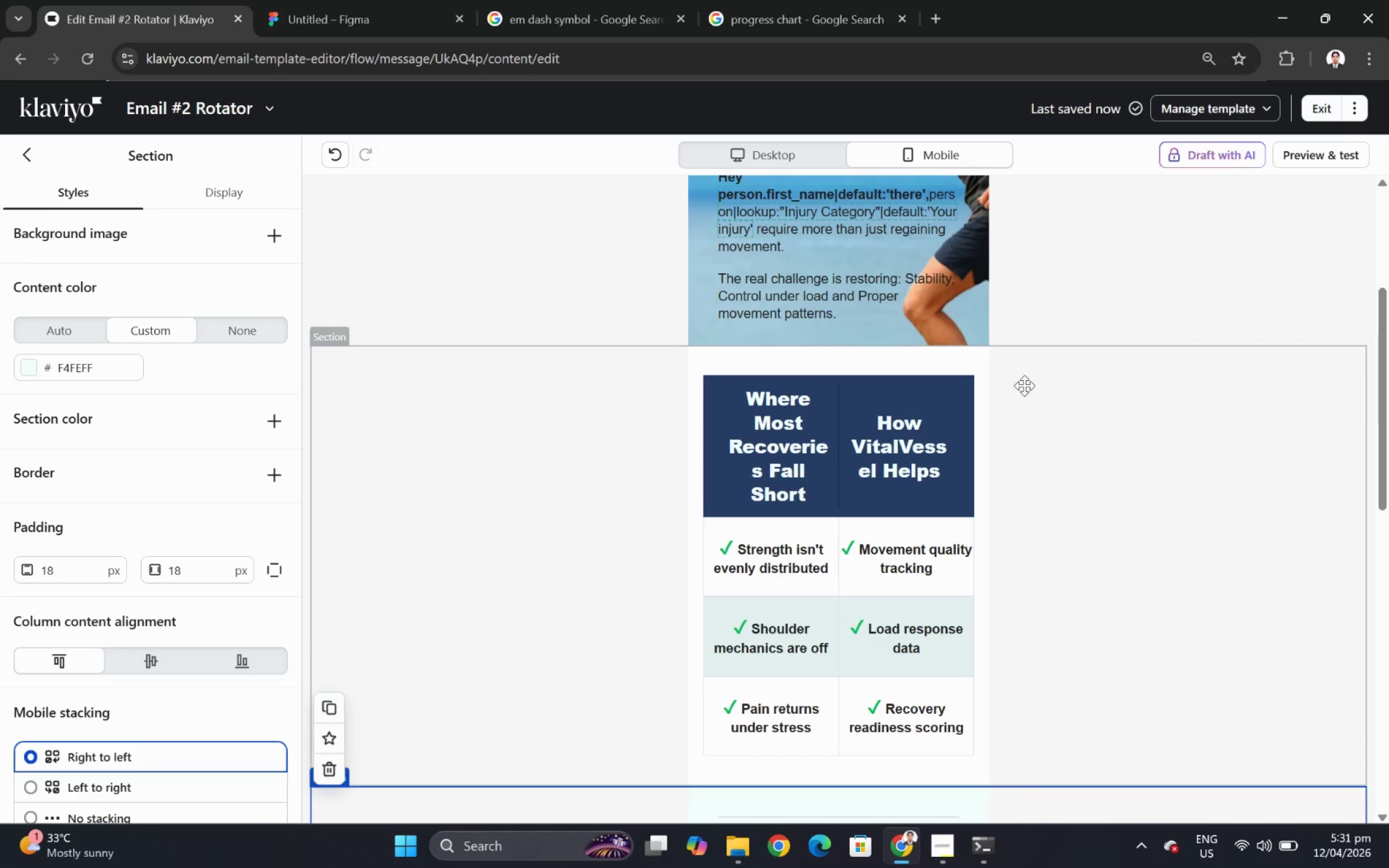 
scroll: coordinate [1026, 390], scroll_direction: down, amount: 3.0
 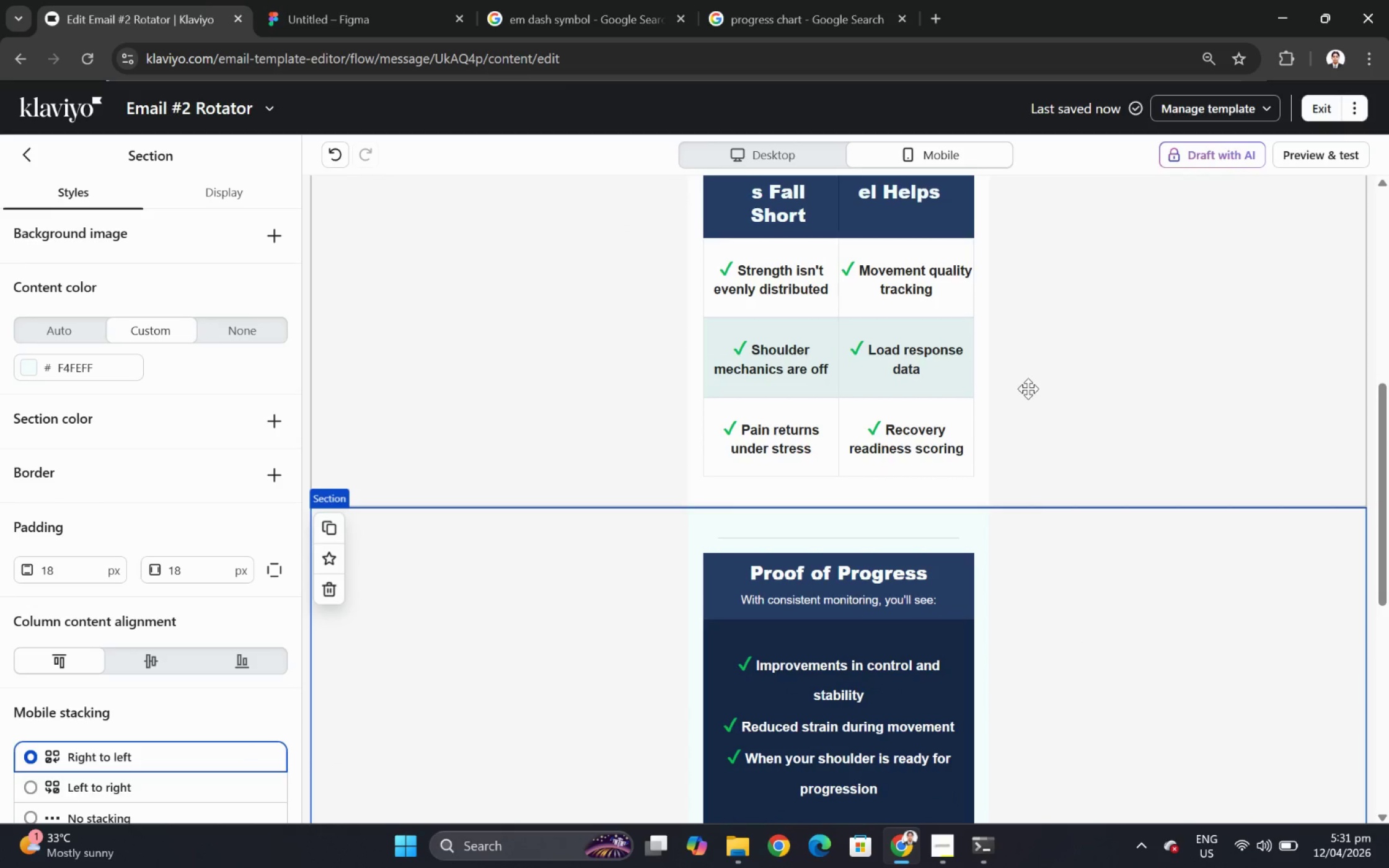 
scroll: coordinate [1028, 388], scroll_direction: up, amount: 2.0
 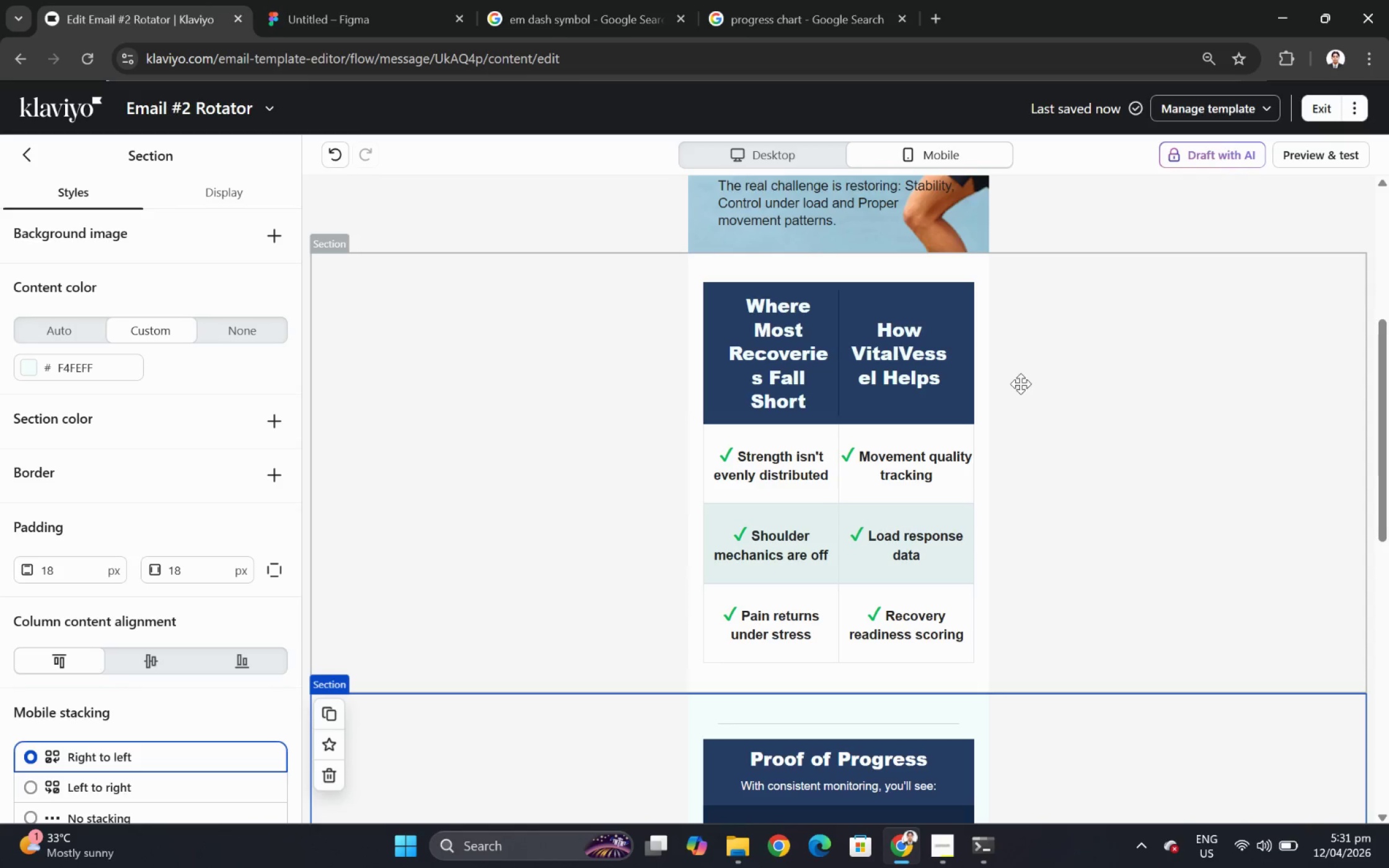 
left_click([928, 369])
 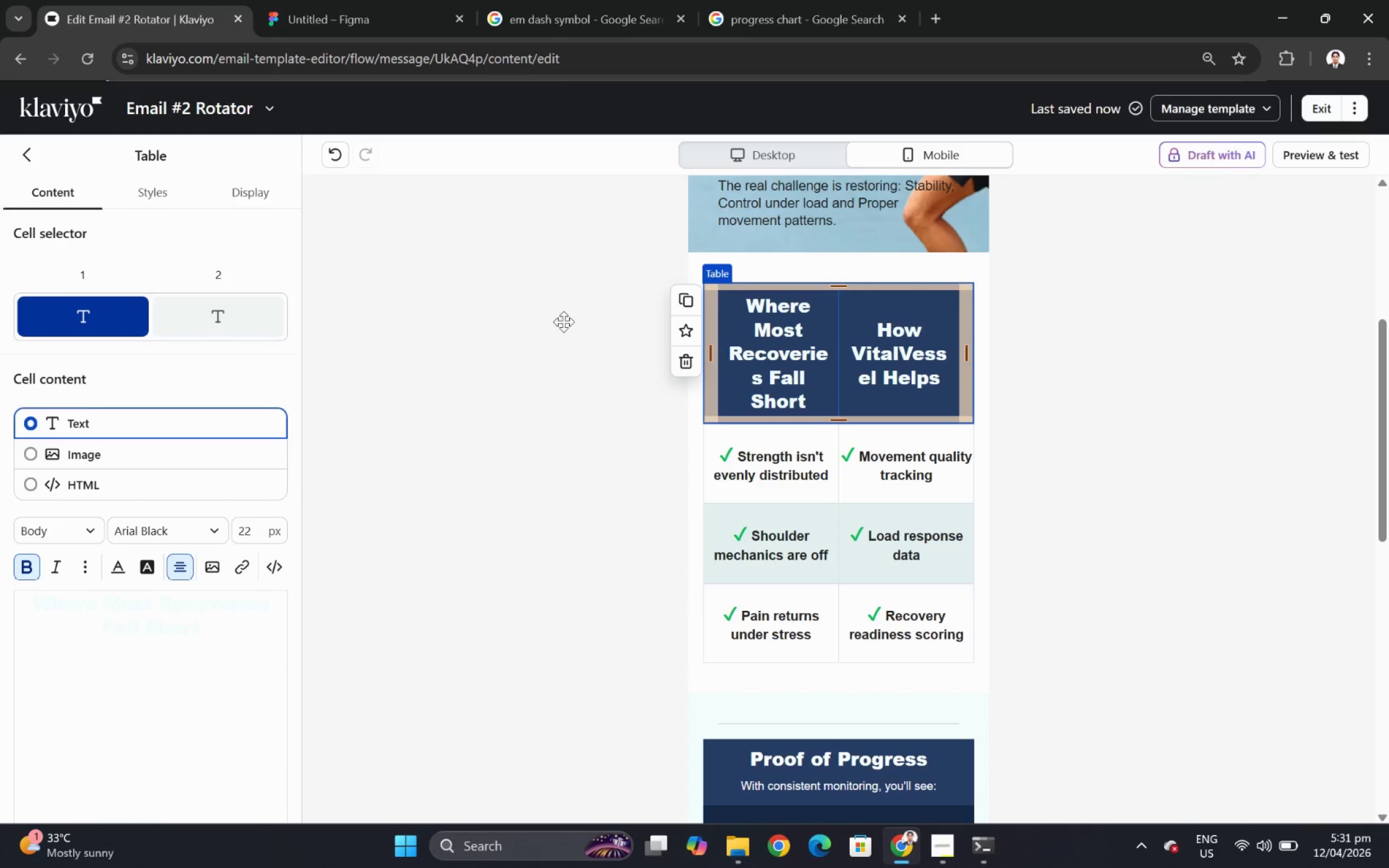 
left_click([169, 193])
 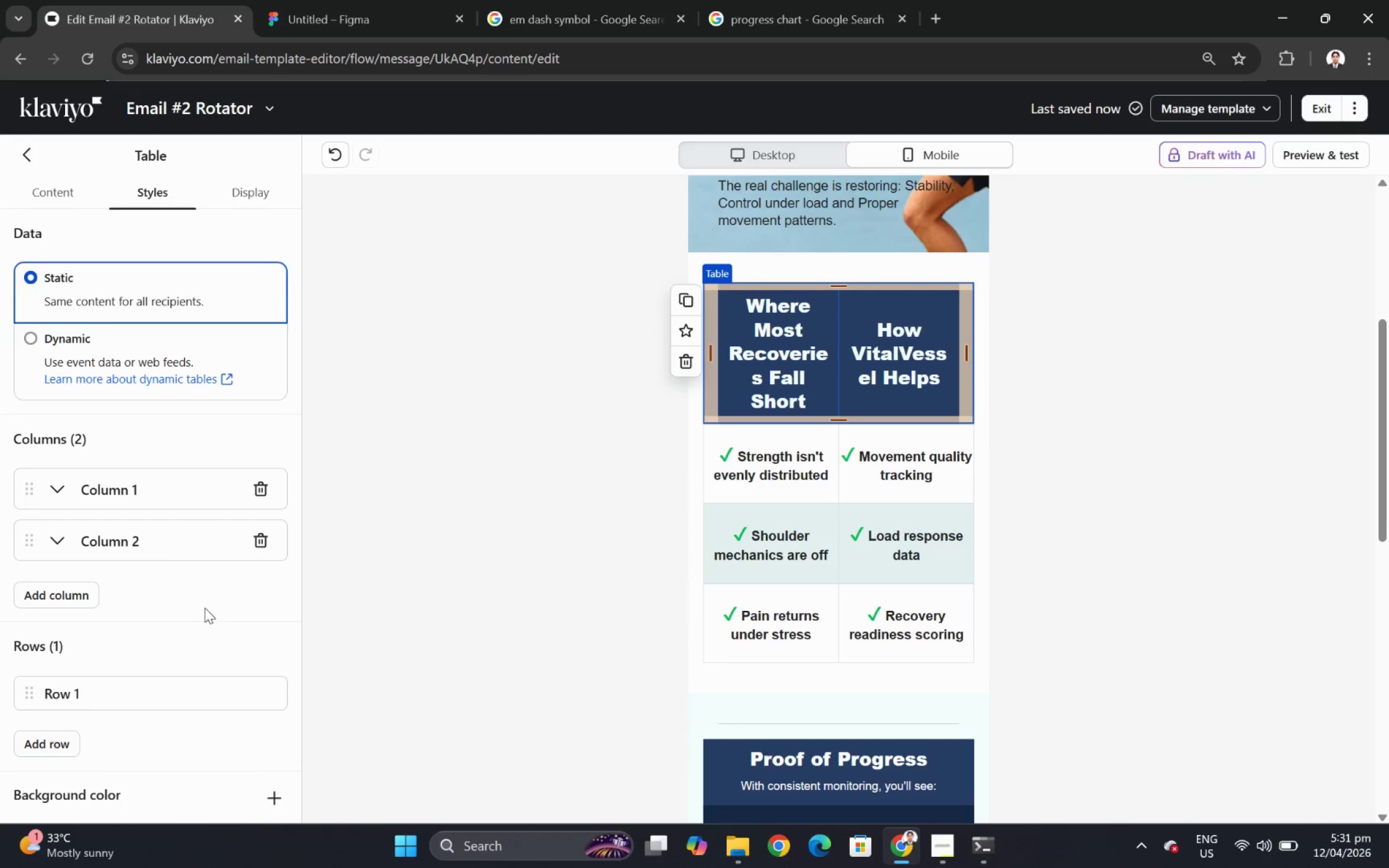 
scroll: coordinate [205, 662], scroll_direction: down, amount: 9.0
 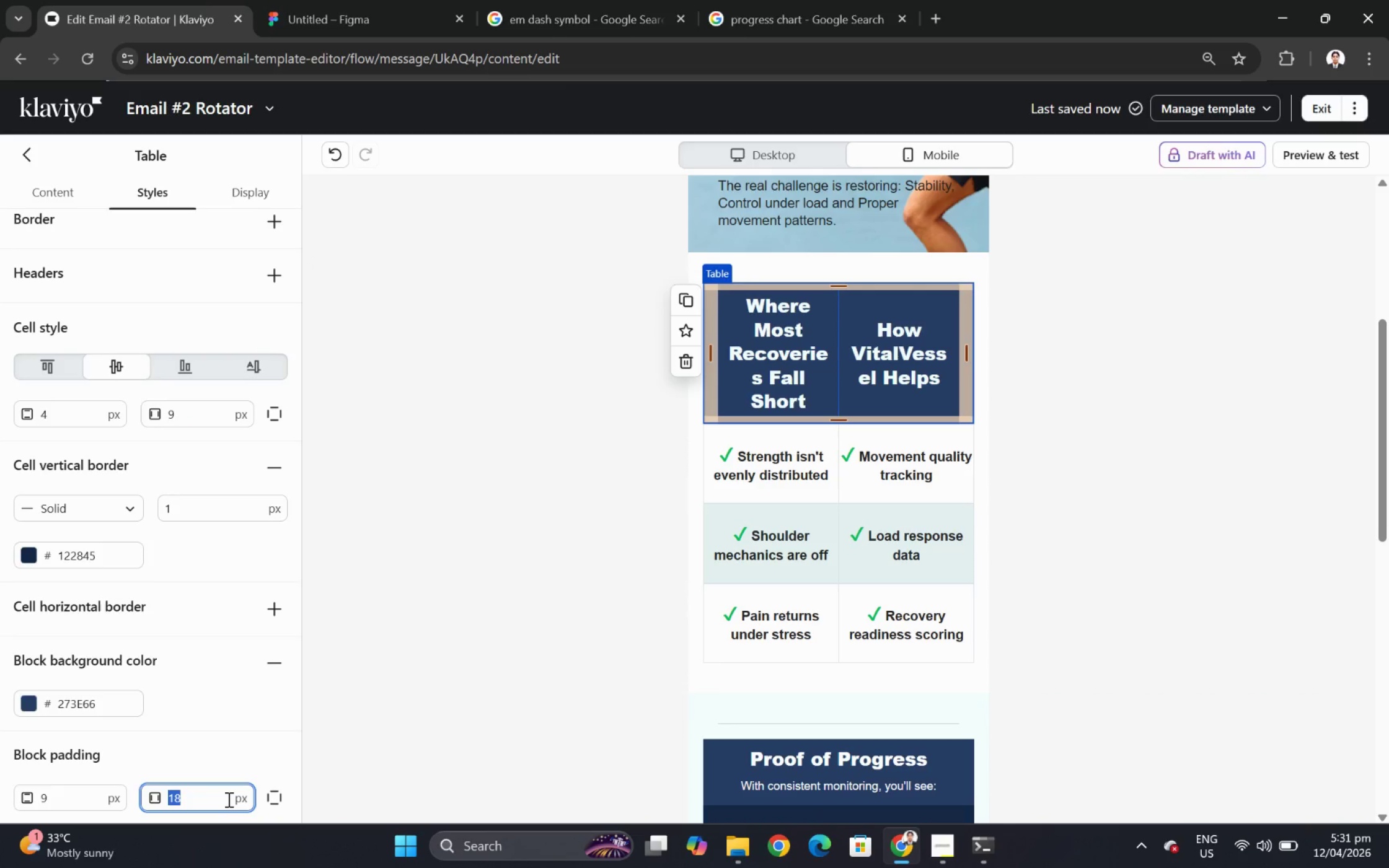 
key(Numpad9)
 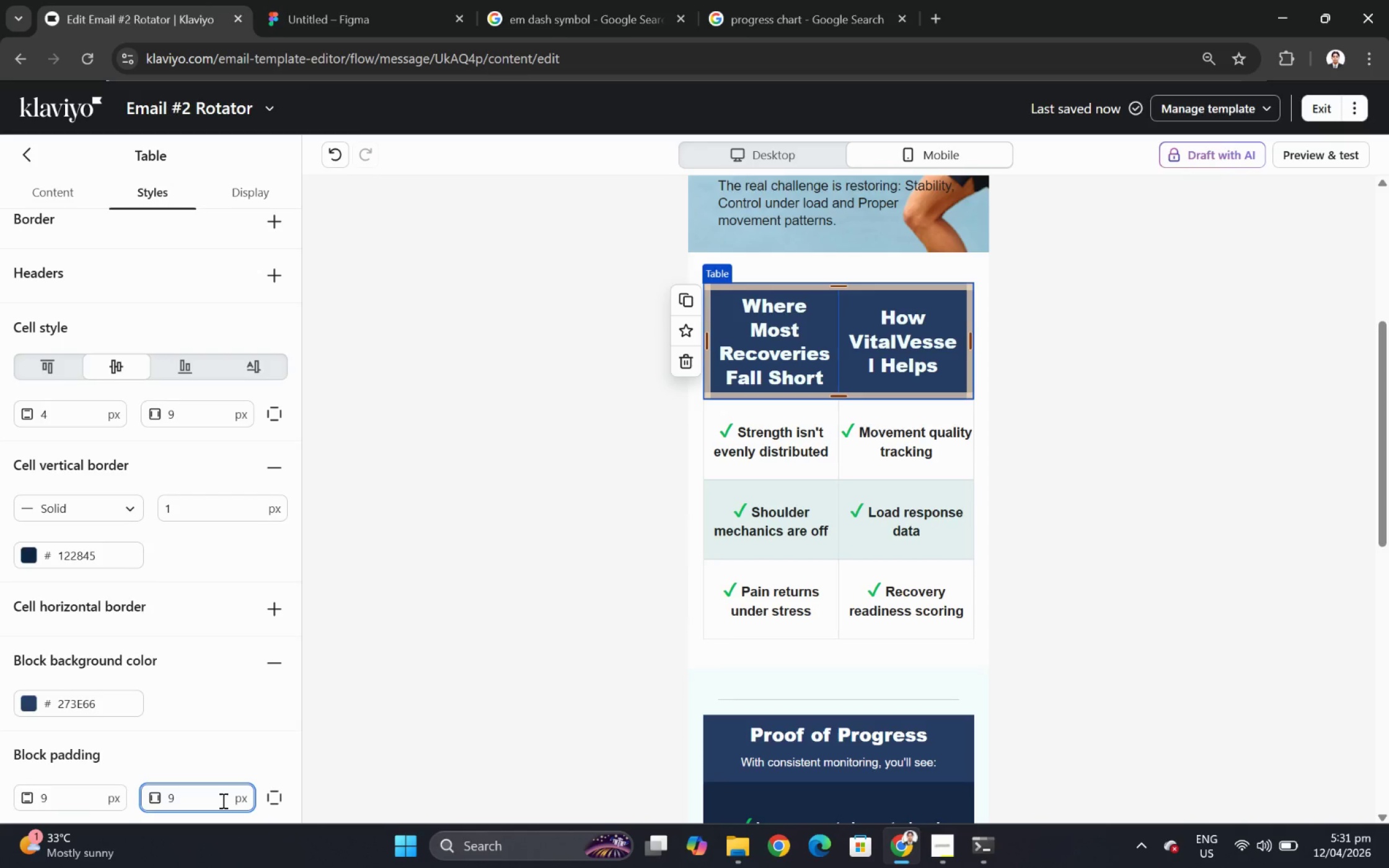 
double_click([222, 800])
 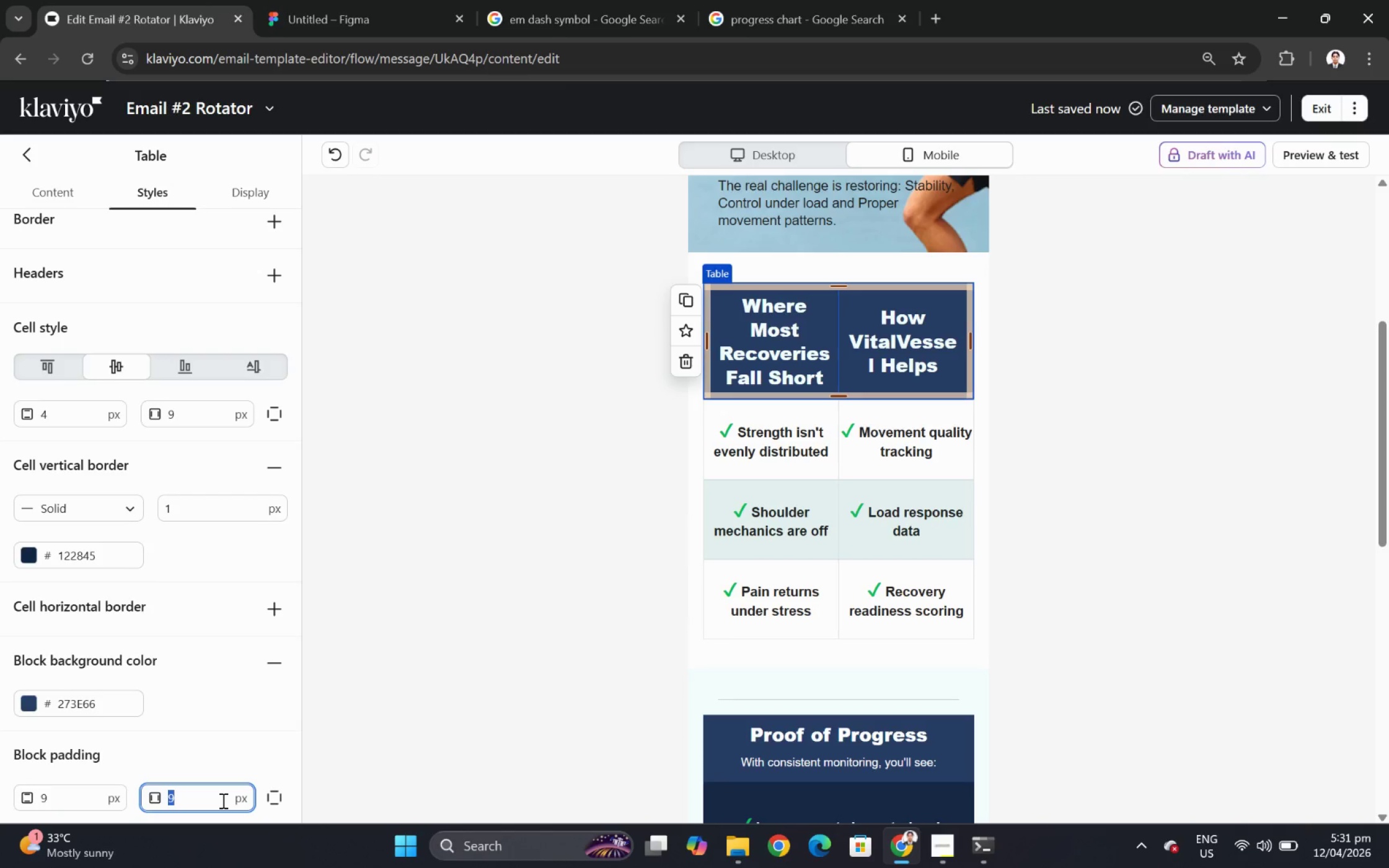 
key(Numpad5)
 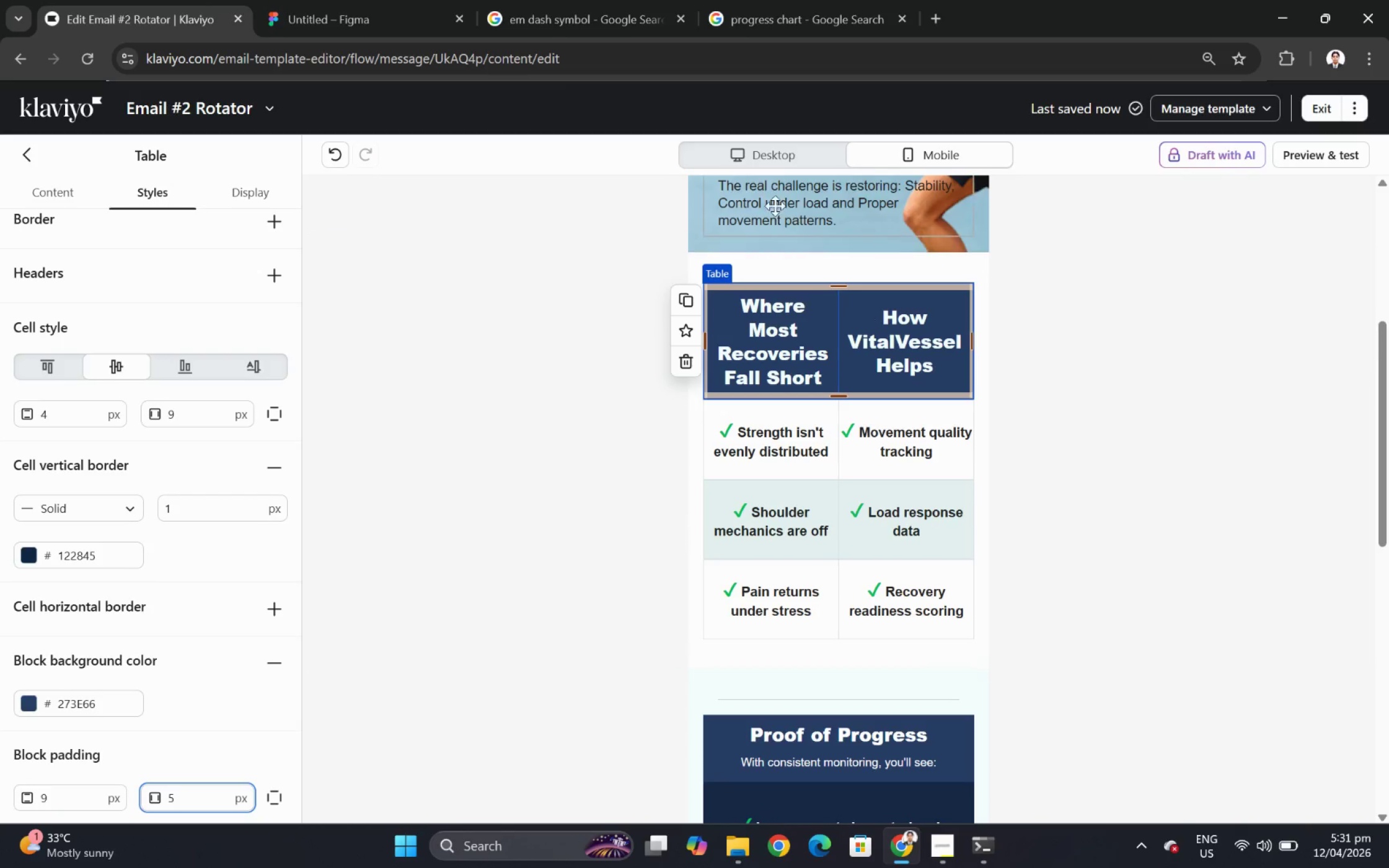 
left_click([798, 144])
 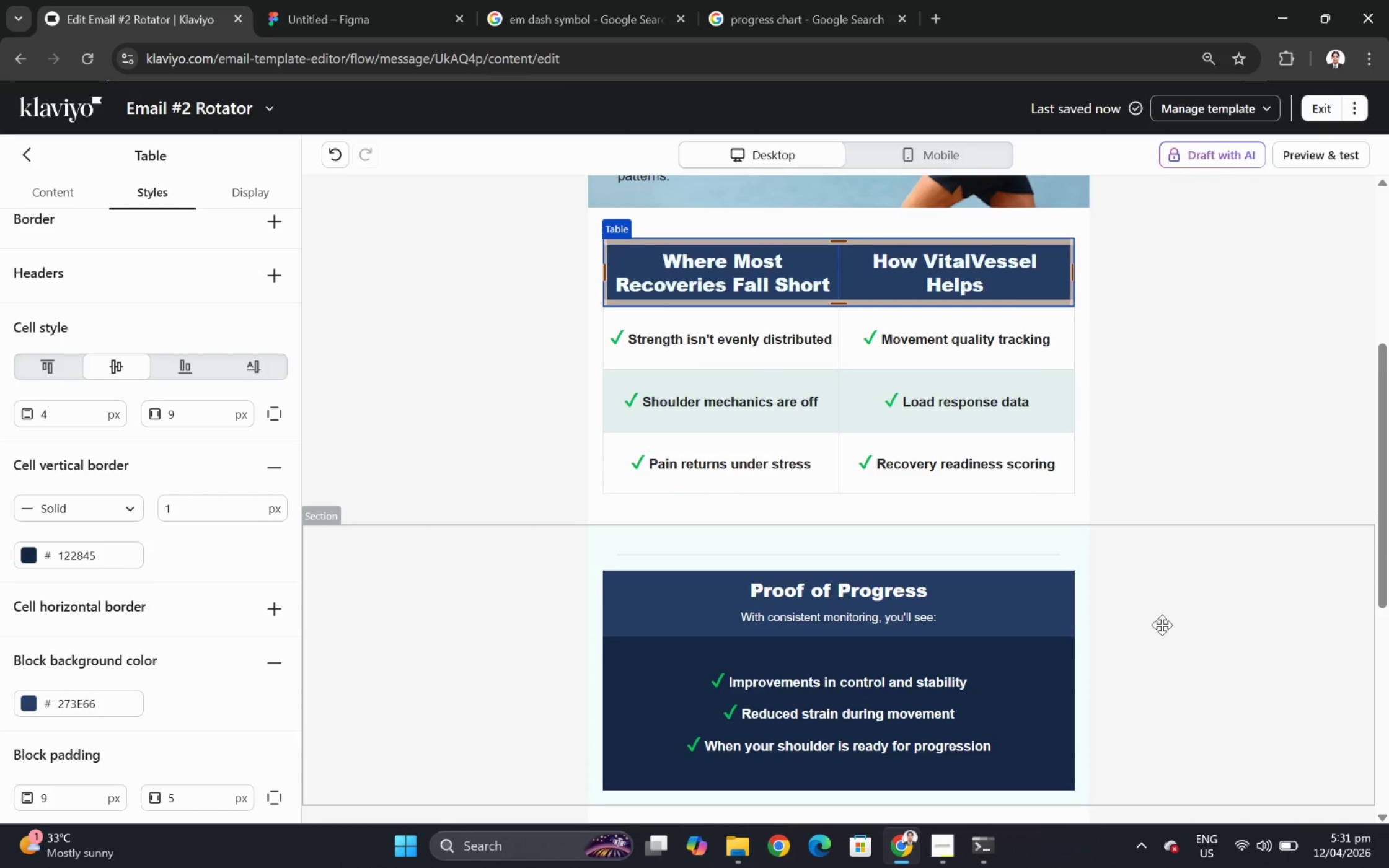 
left_click([1179, 648])
 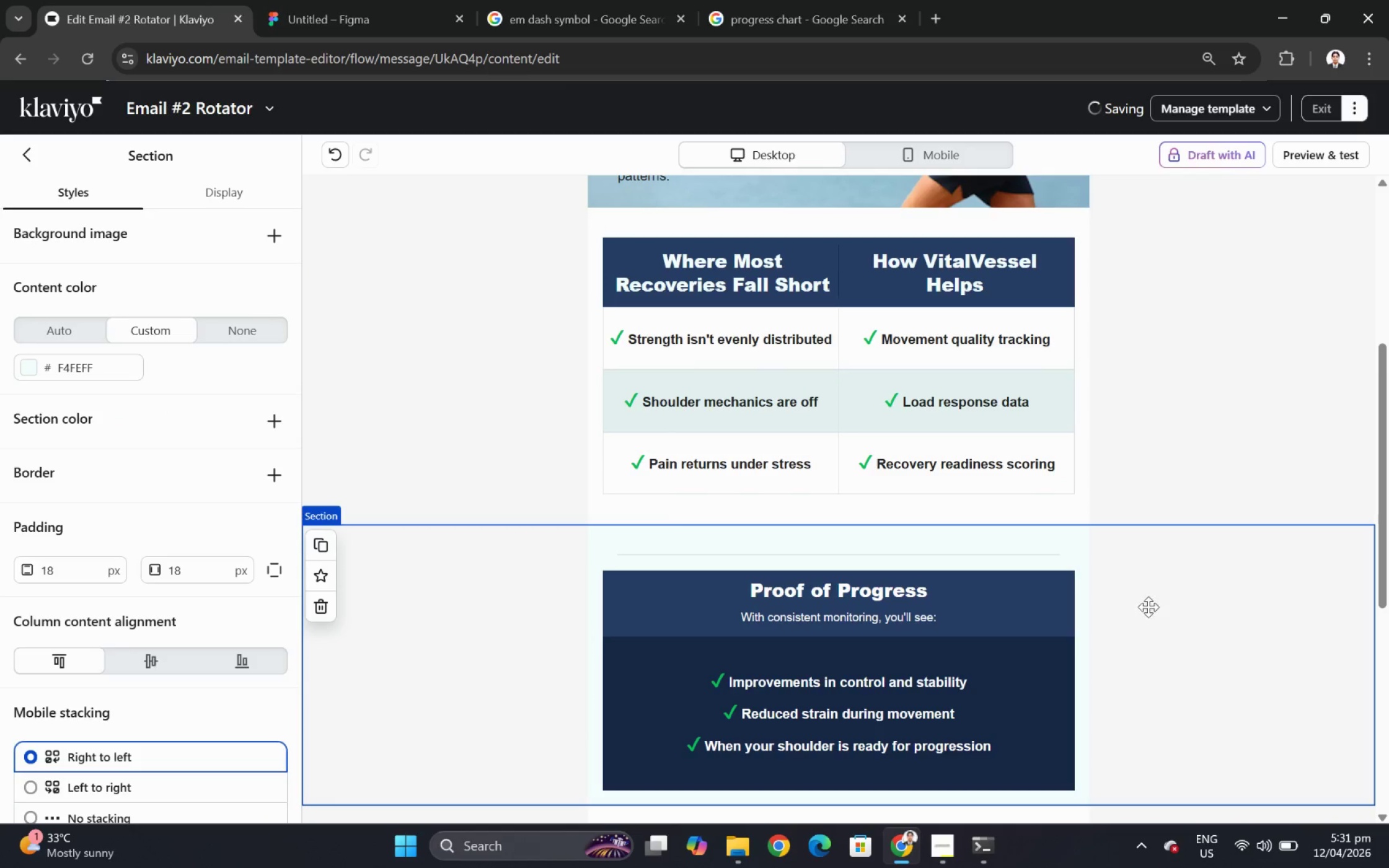 
scroll: coordinate [1148, 598], scroll_direction: up, amount: 2.0
 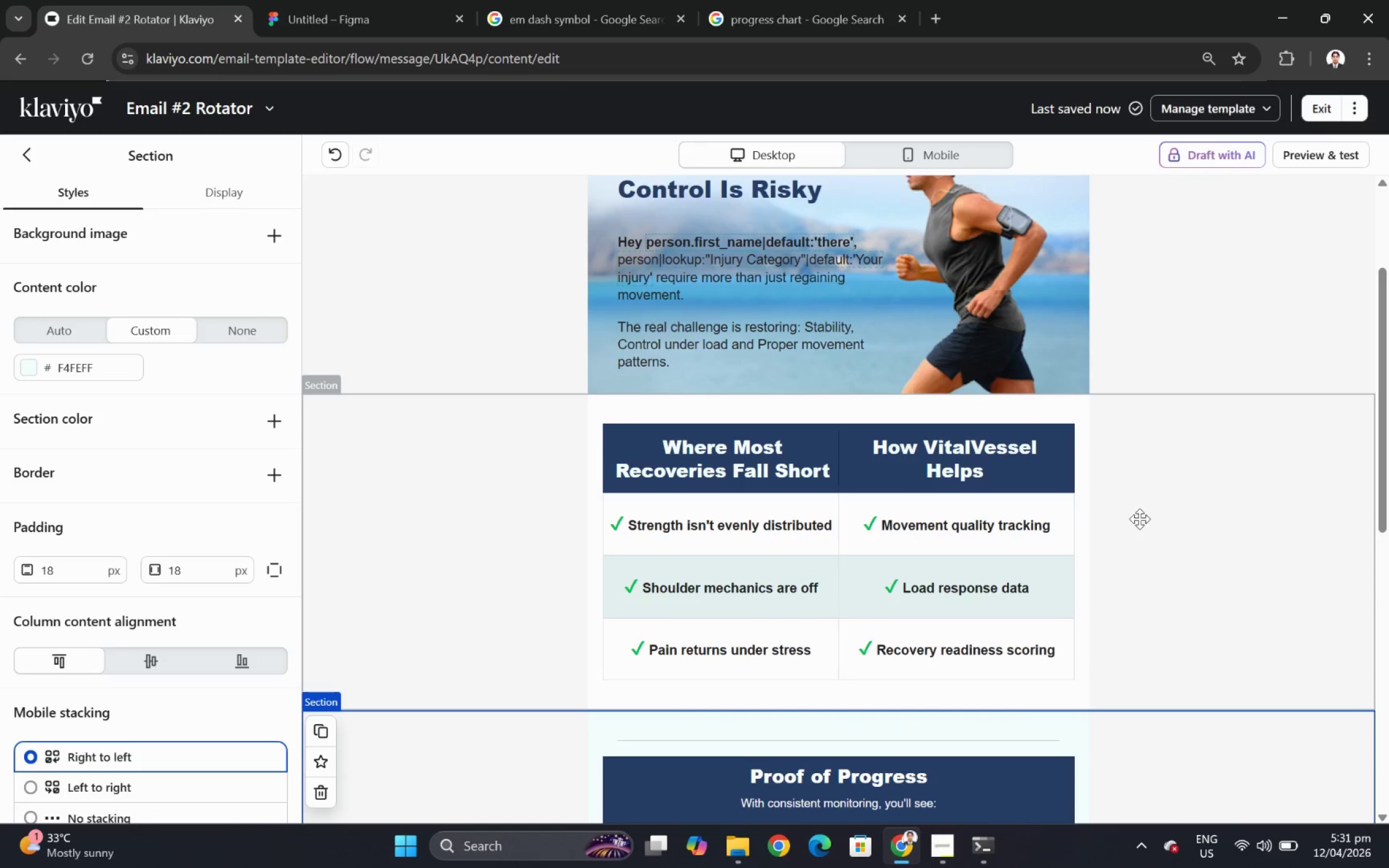 
scroll: coordinate [1140, 597], scroll_direction: down, amount: 8.0
 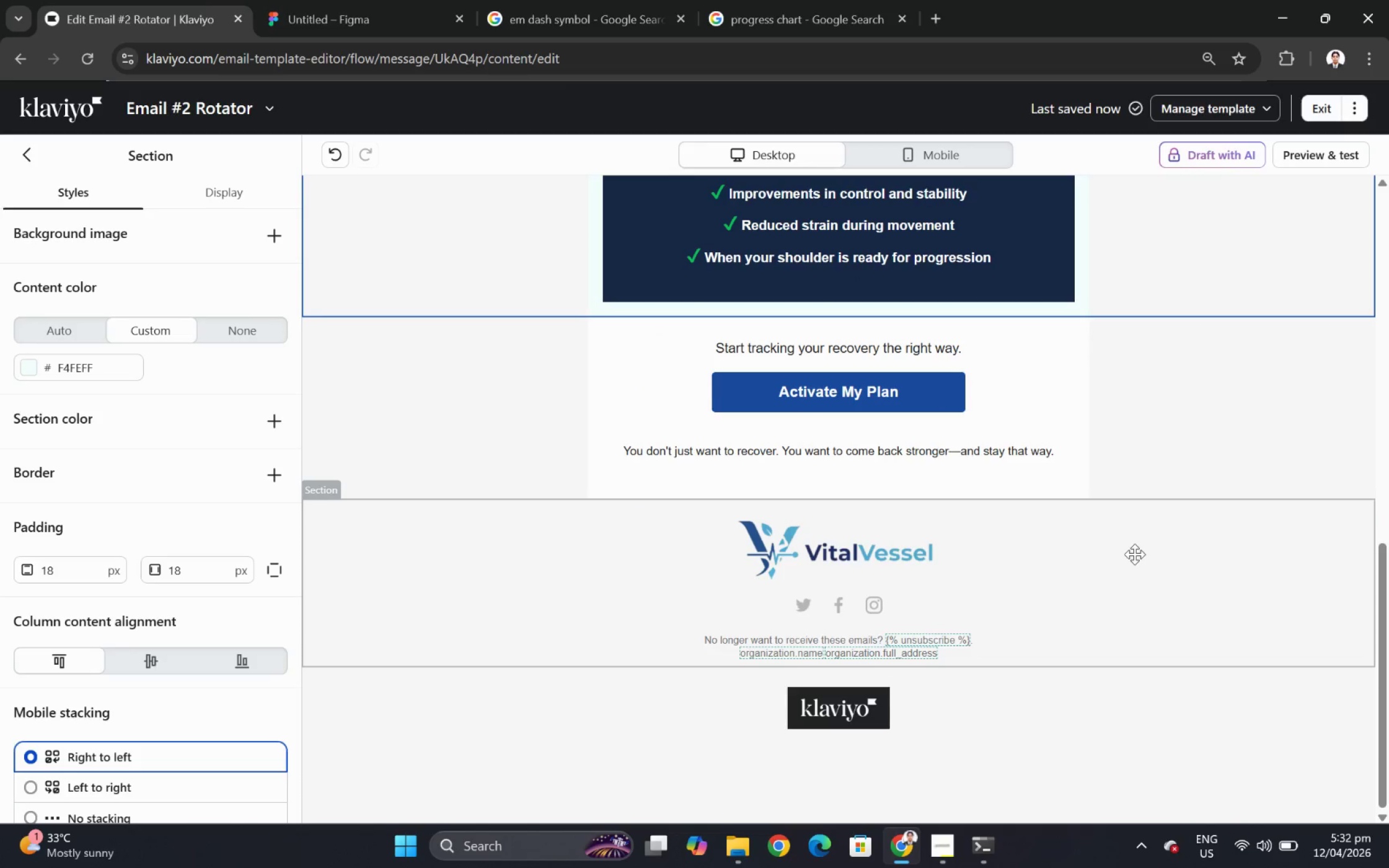 
scroll: coordinate [1143, 520], scroll_direction: up, amount: 3.0
 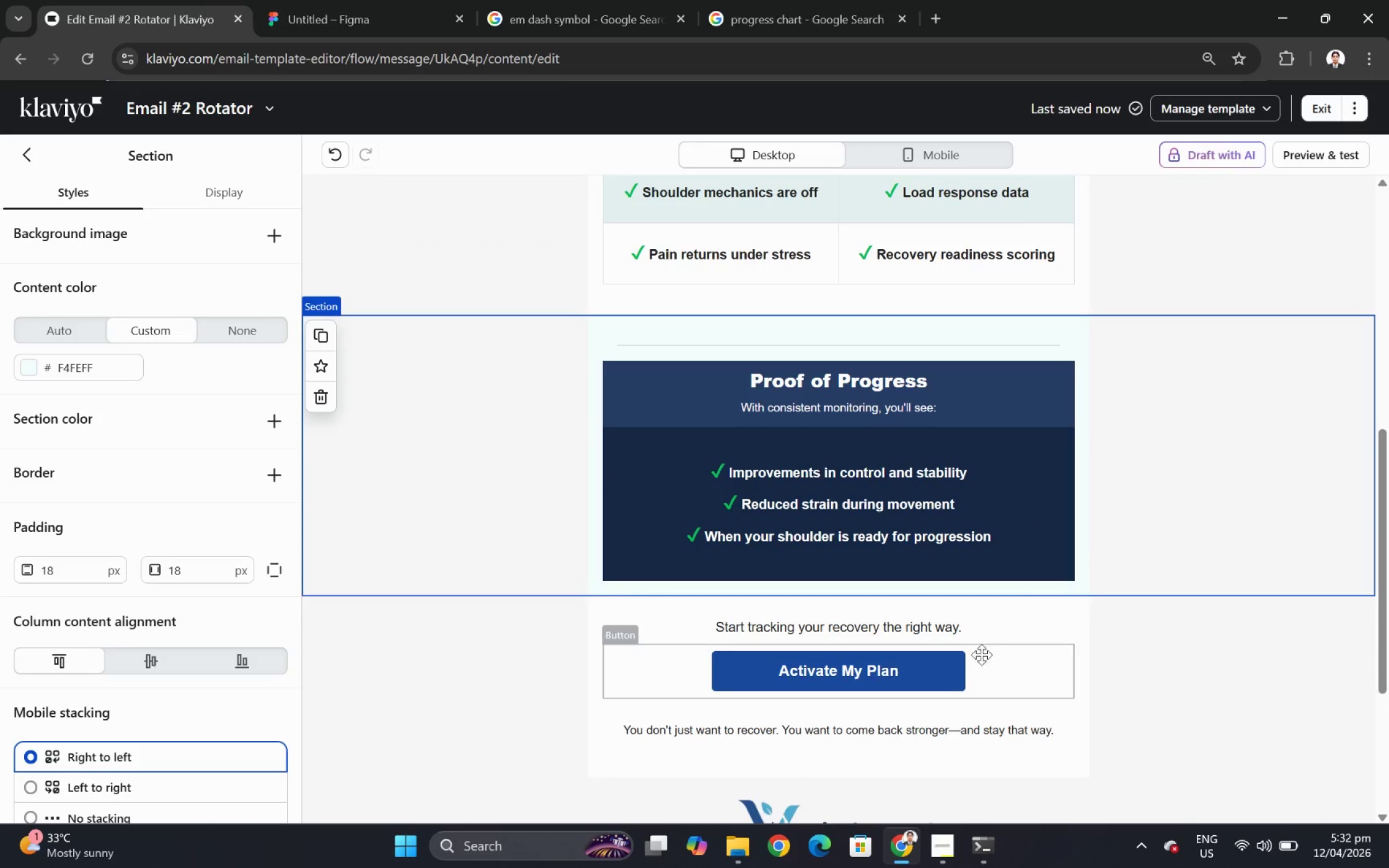 
left_click([974, 667])
 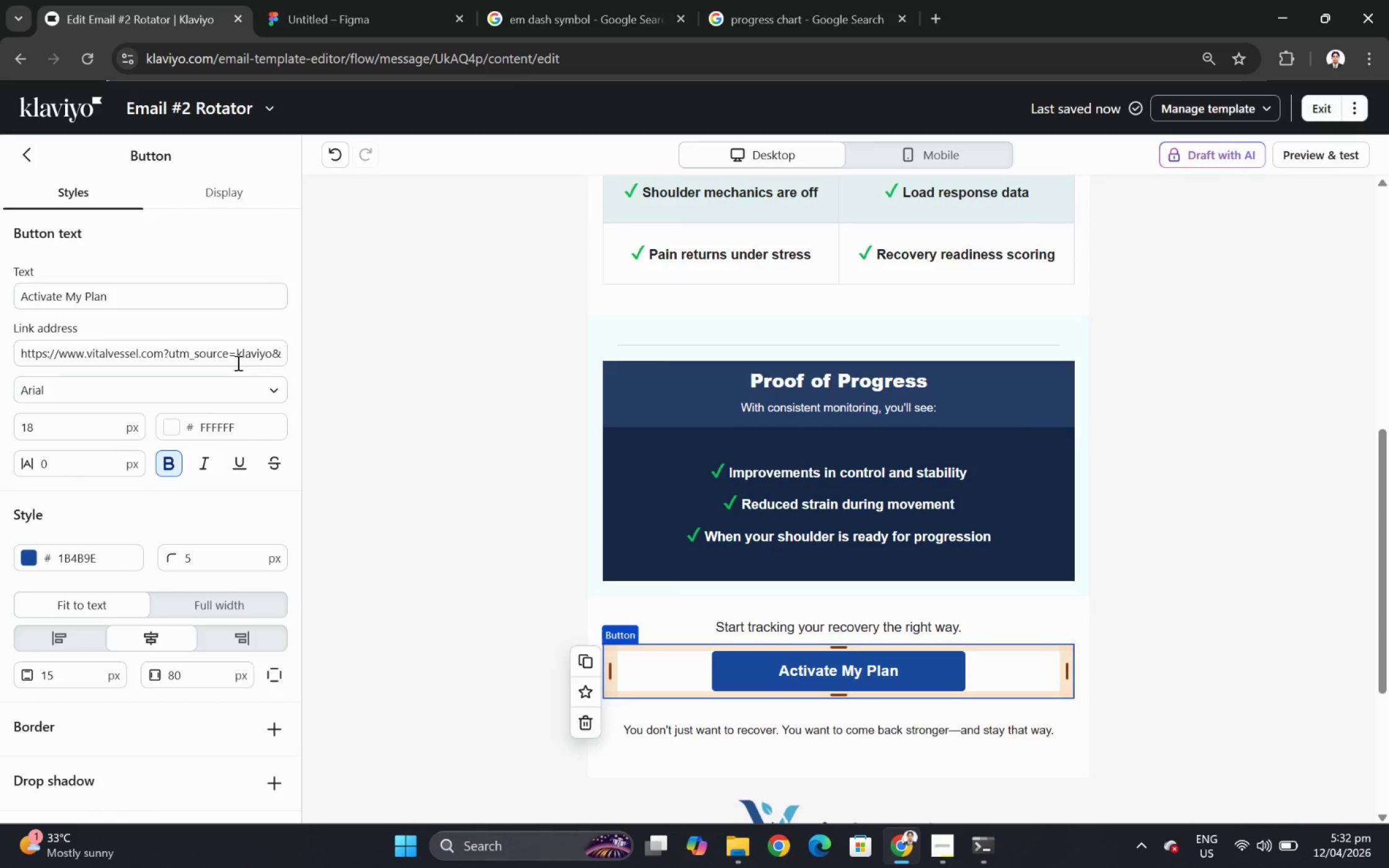 
left_click_drag(start_coordinate=[236, 354], to_coordinate=[286, 351])
 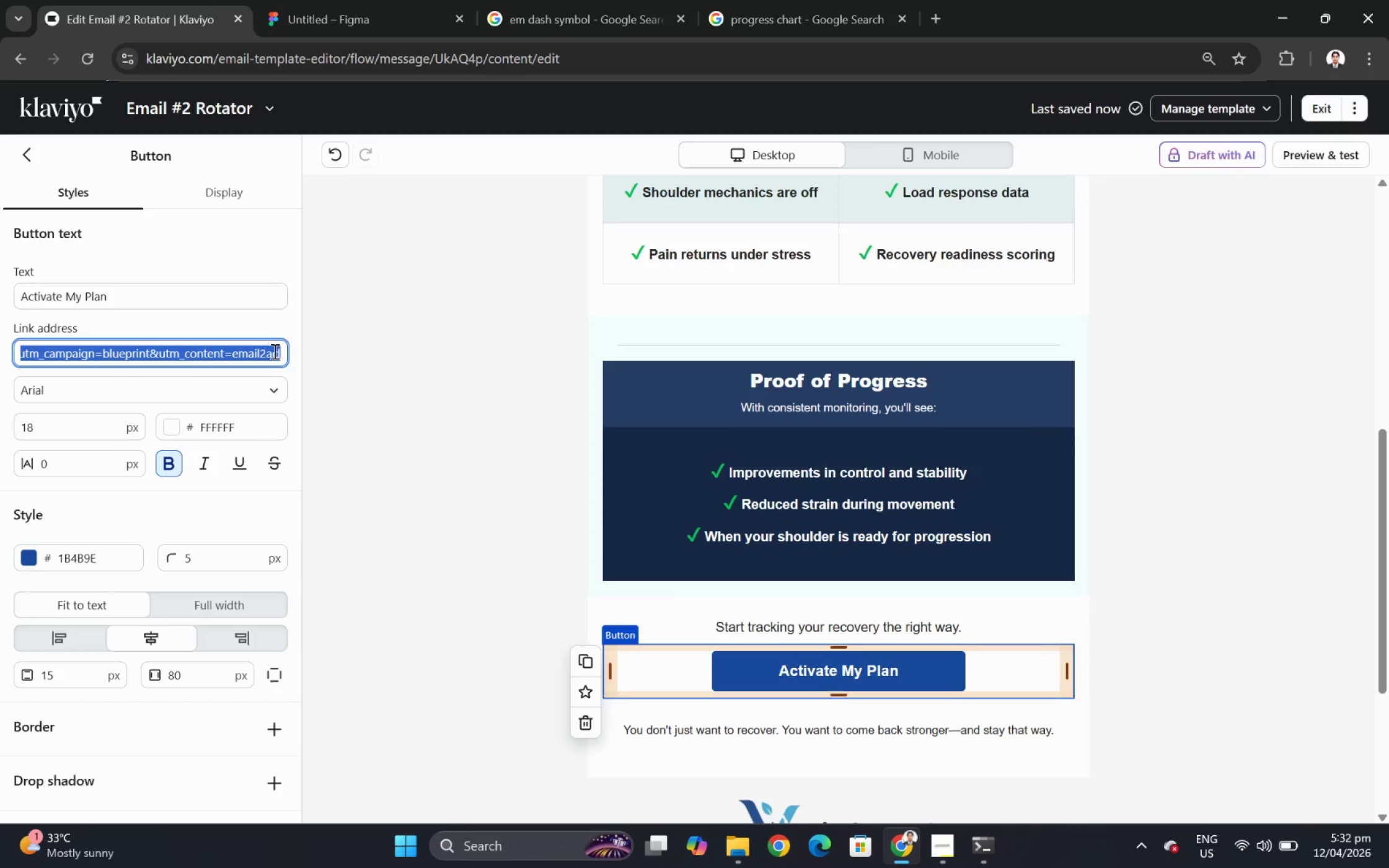 
left_click([273, 351])
 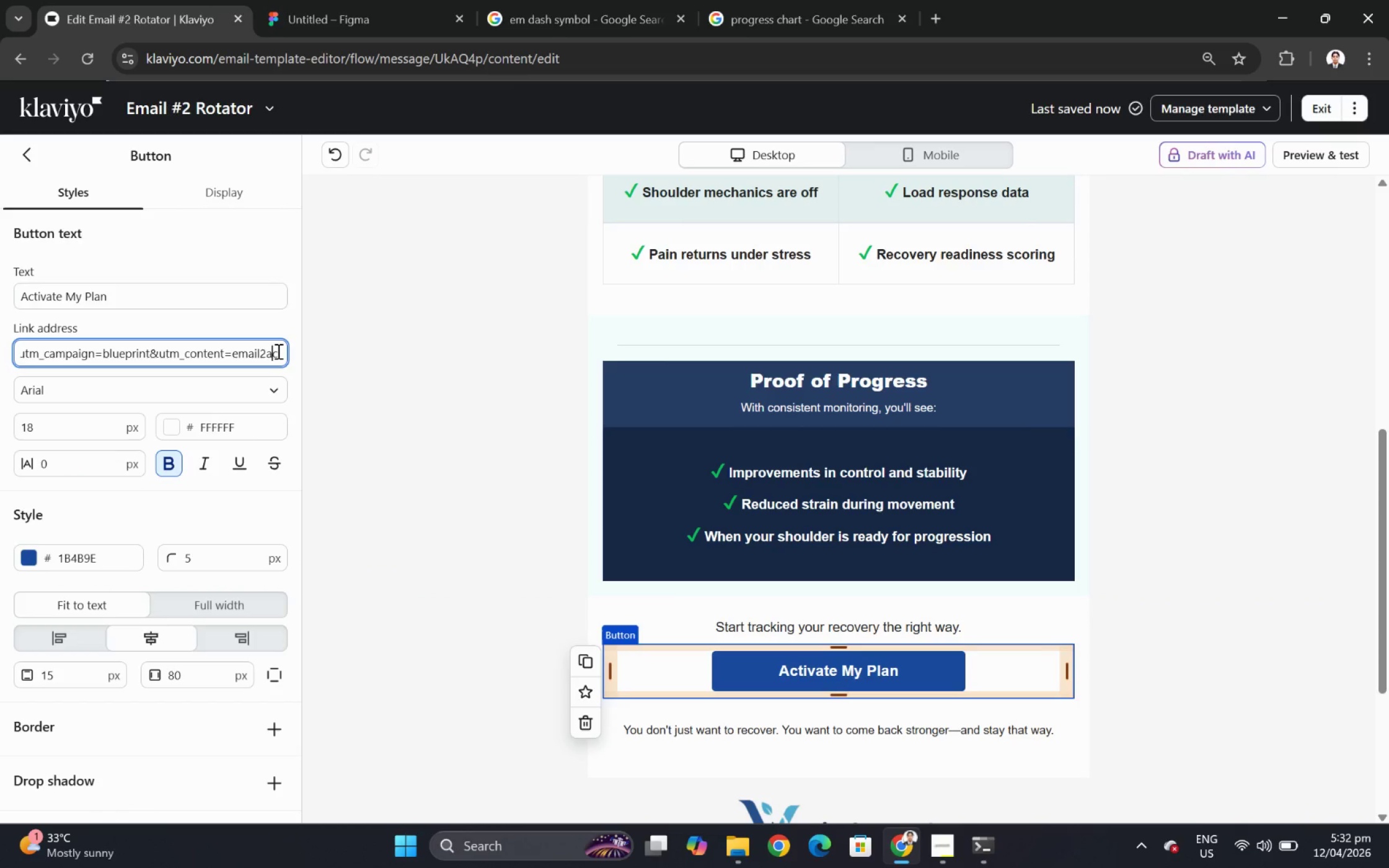 
left_click([277, 351])
 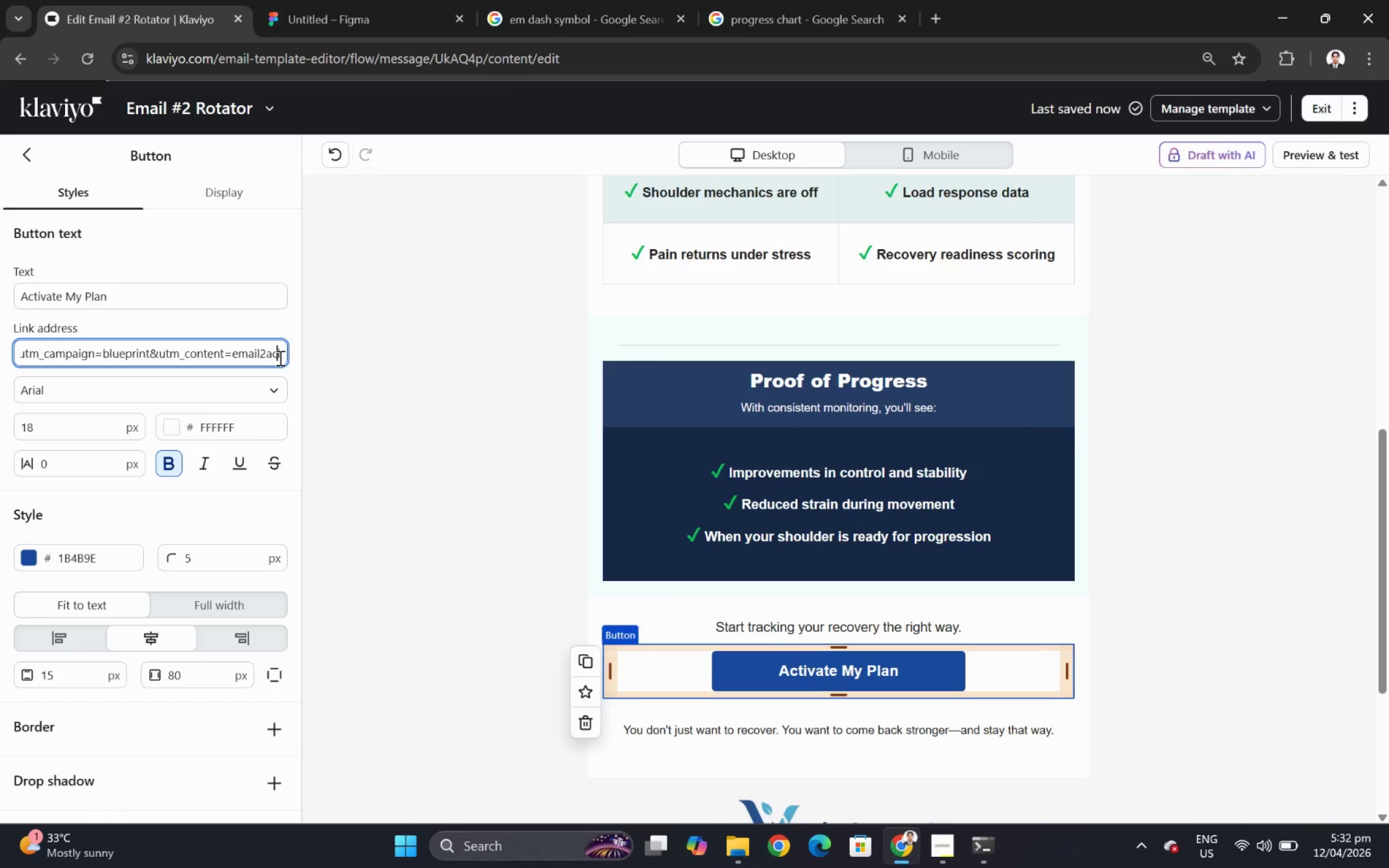 
key(ArrowRight)
 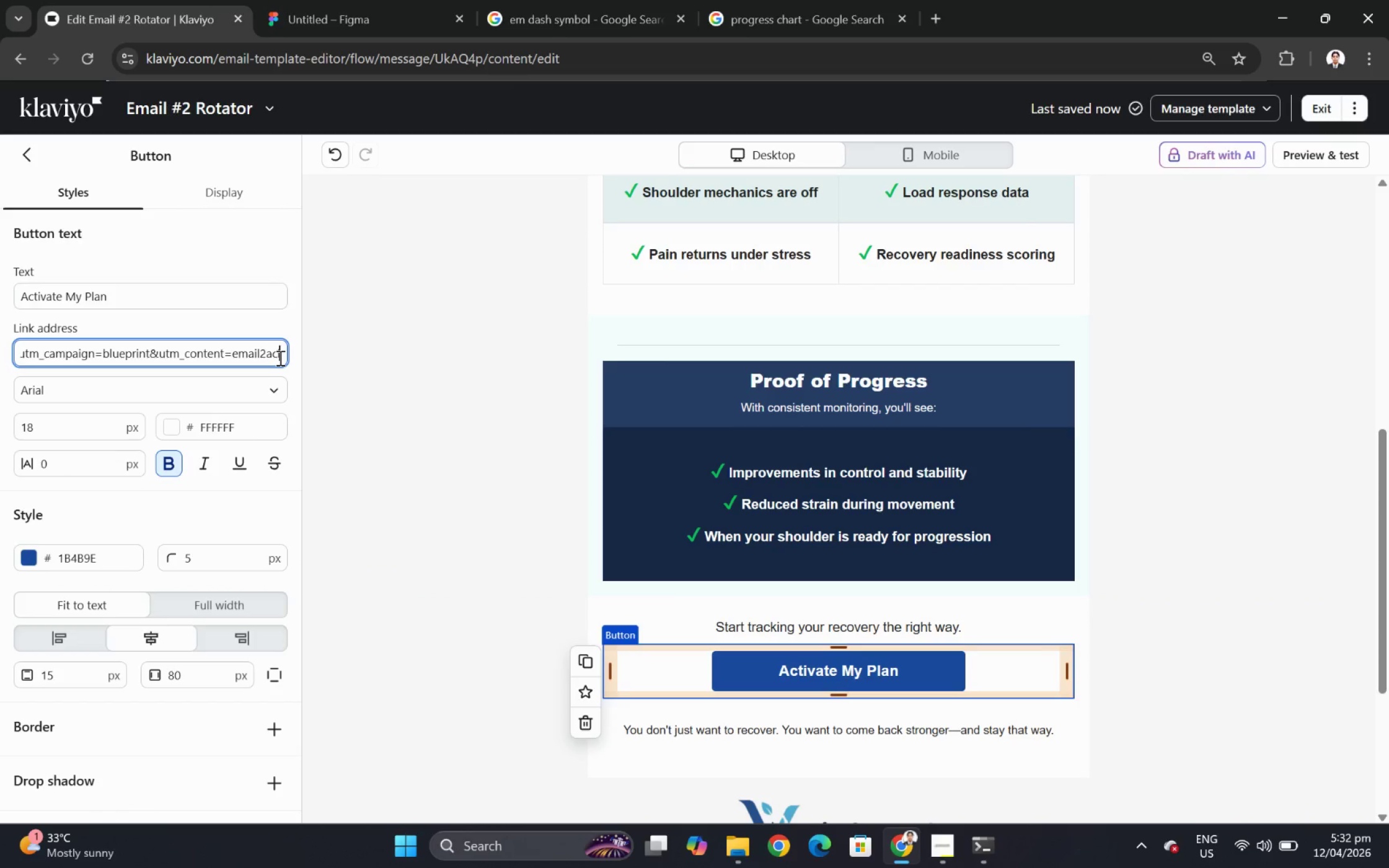 
key(ArrowRight)
 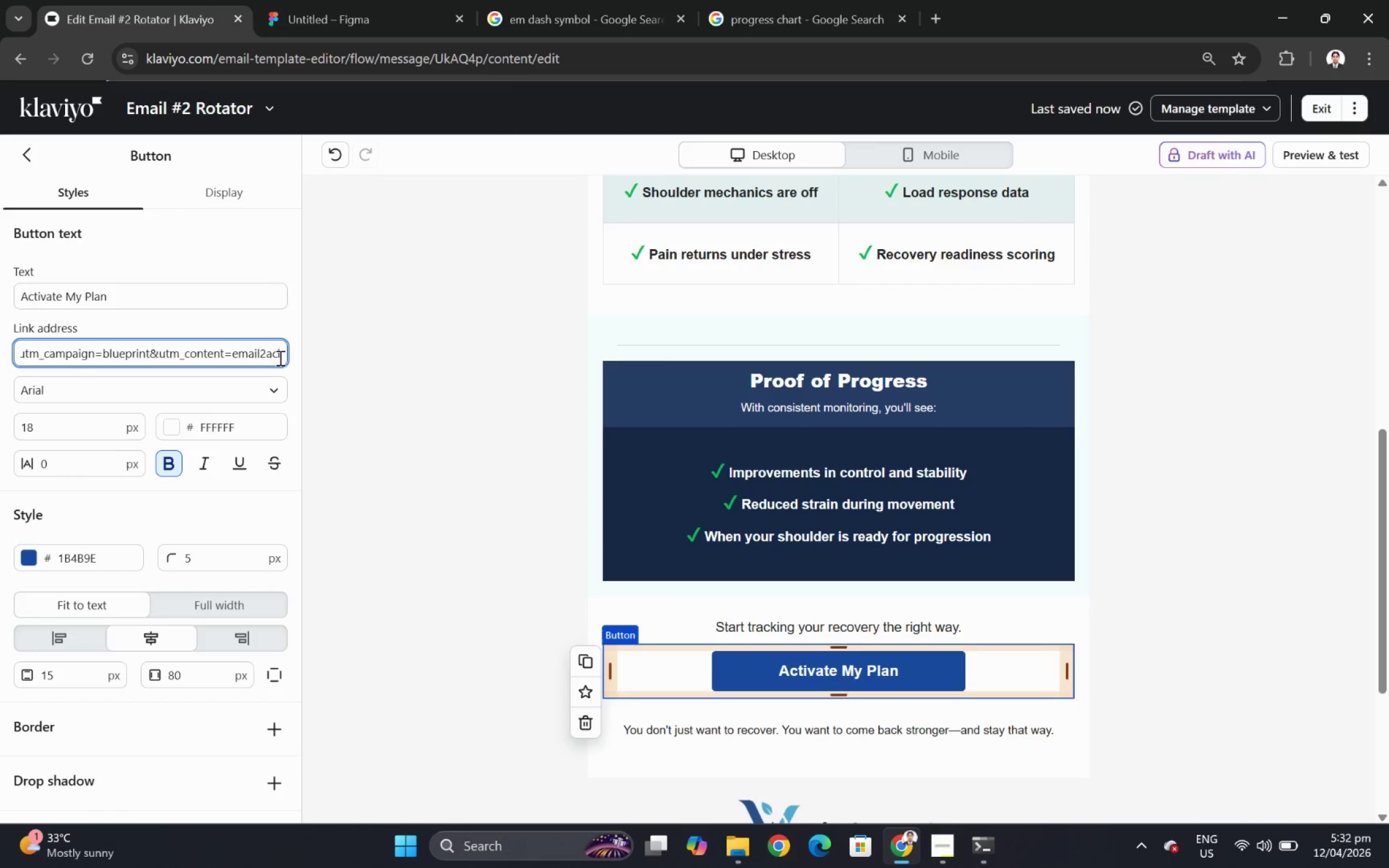 
key(Backspace)
key(Backspace)
key(Backspace)
type(re)